 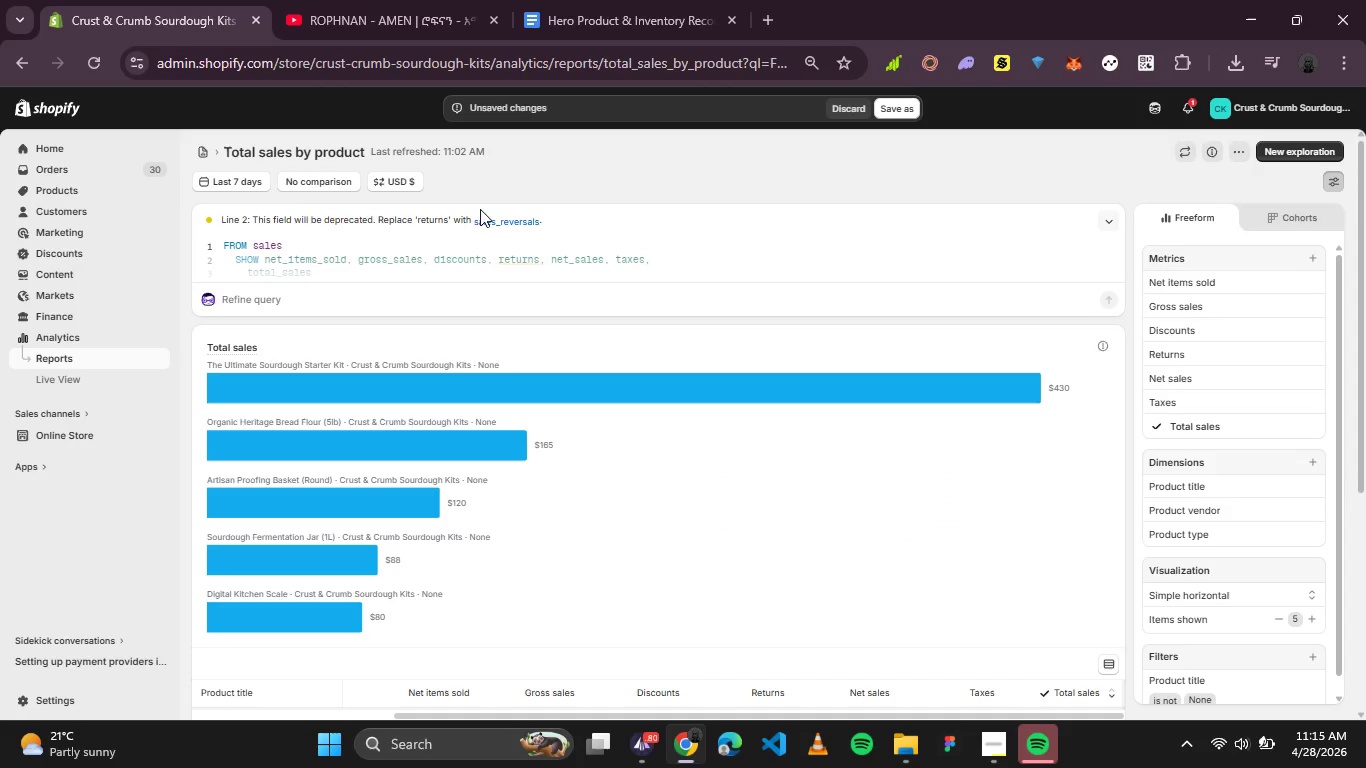 
scroll: coordinate [1014, 457], scroll_direction: up, amount: 1.0
 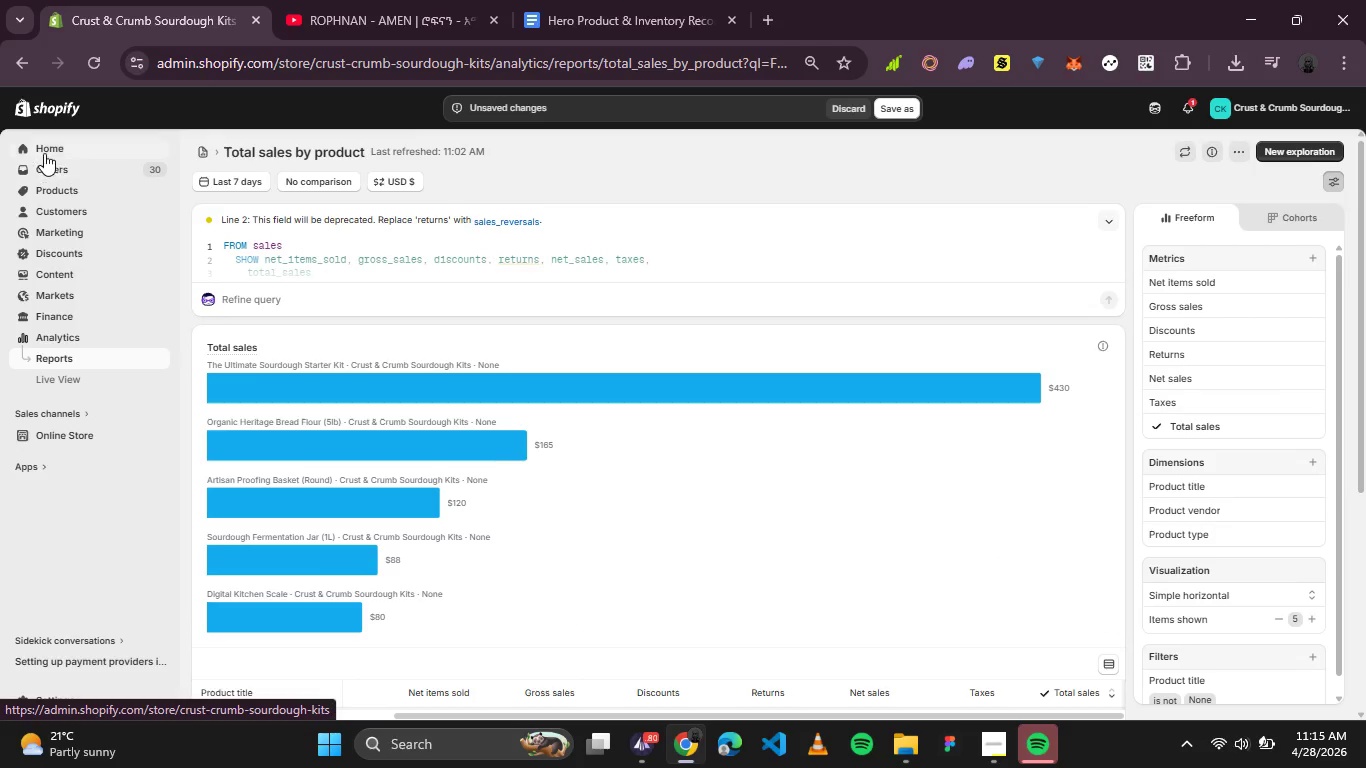 
left_click([44, 152])
 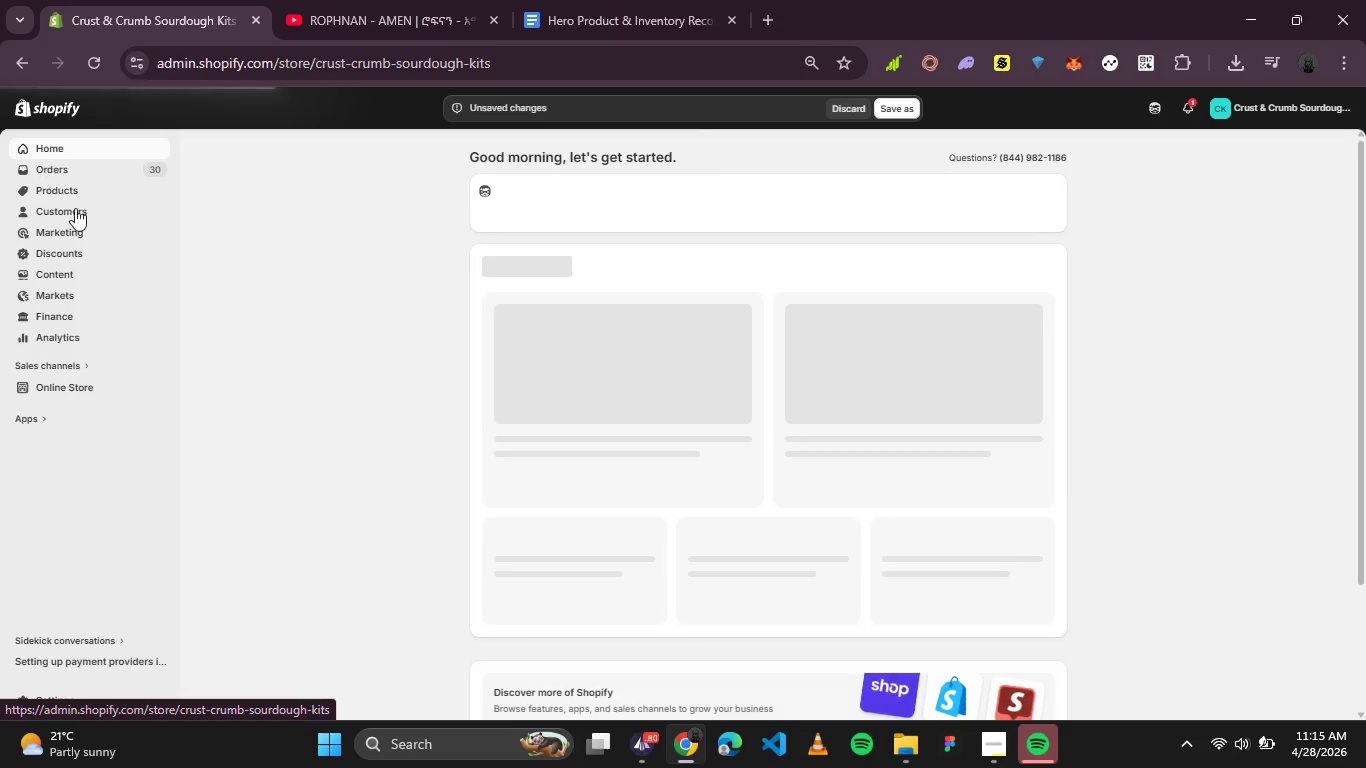 
wait(5.58)
 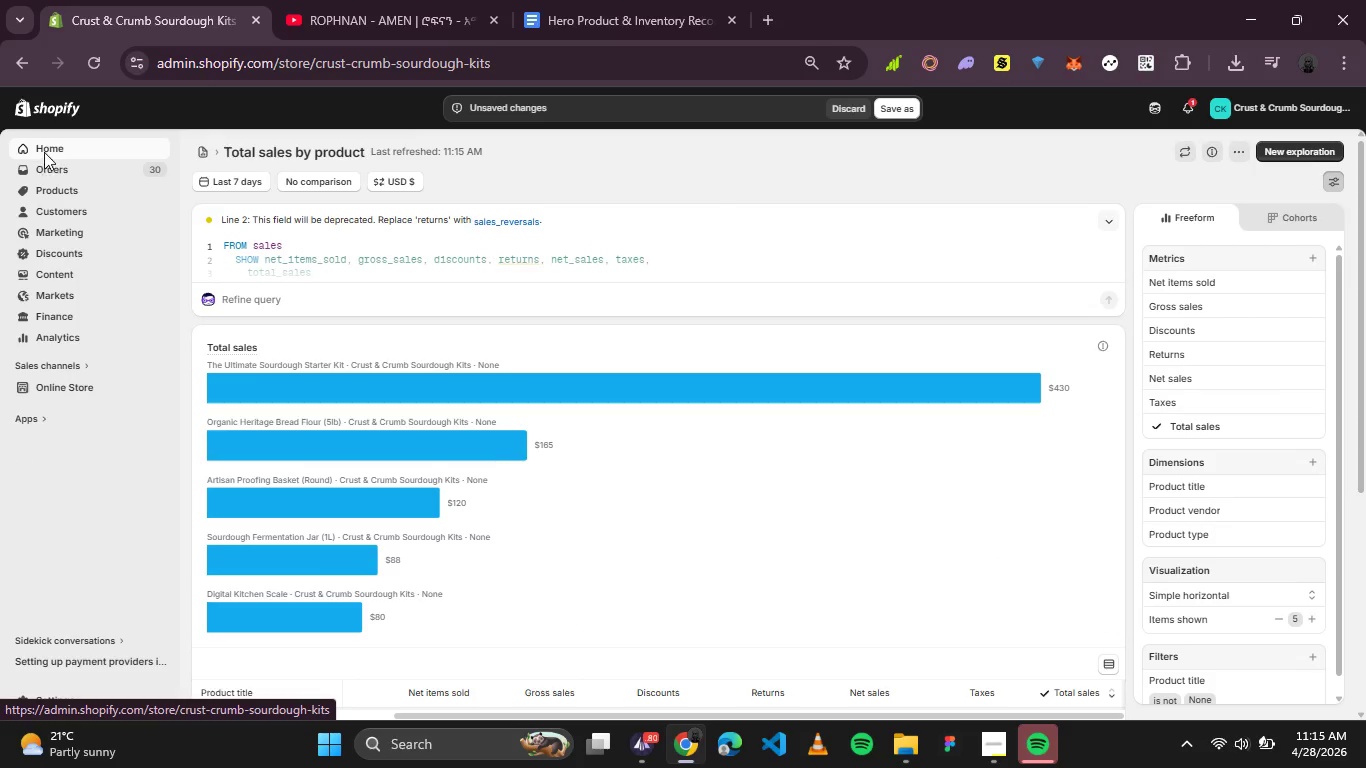 
scroll: coordinate [435, 384], scroll_direction: down, amount: 8.0
 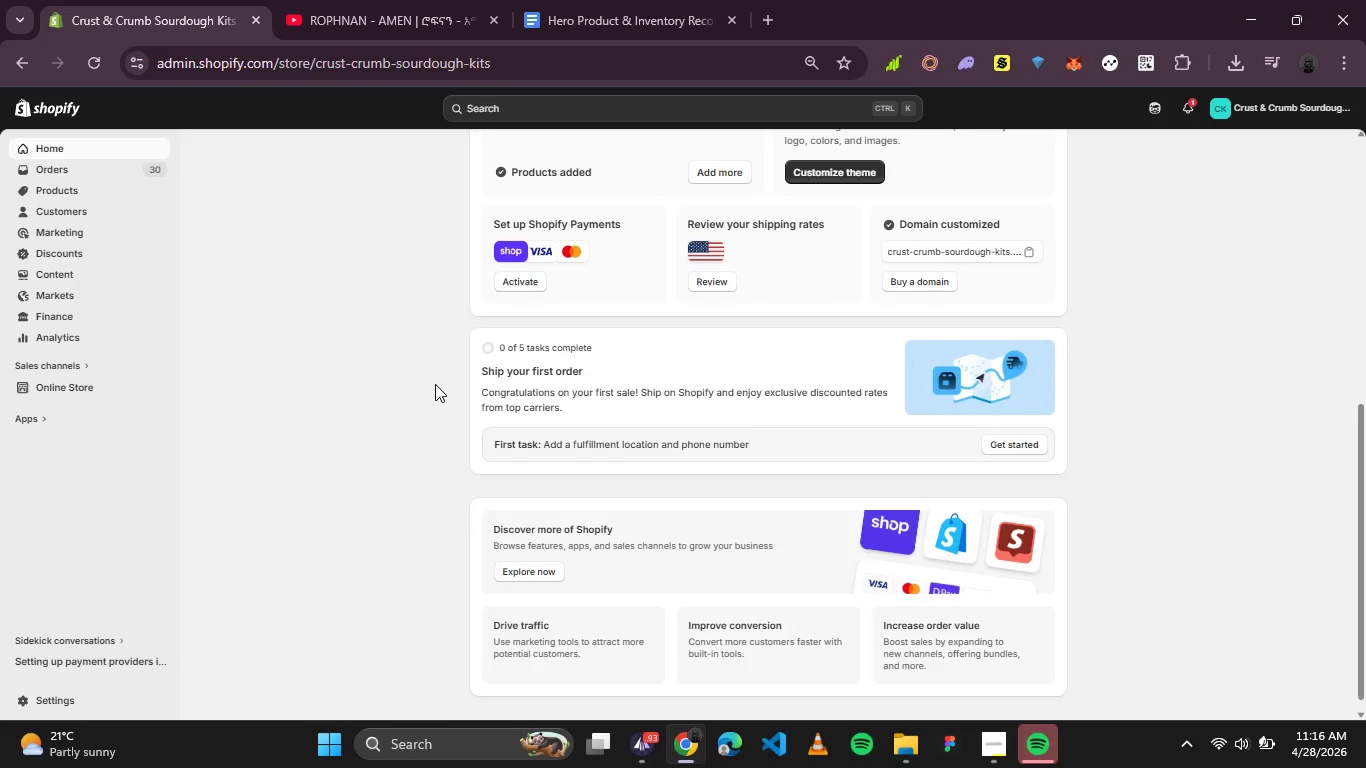 
scroll: coordinate [435, 384], scroll_direction: up, amount: 1.0
 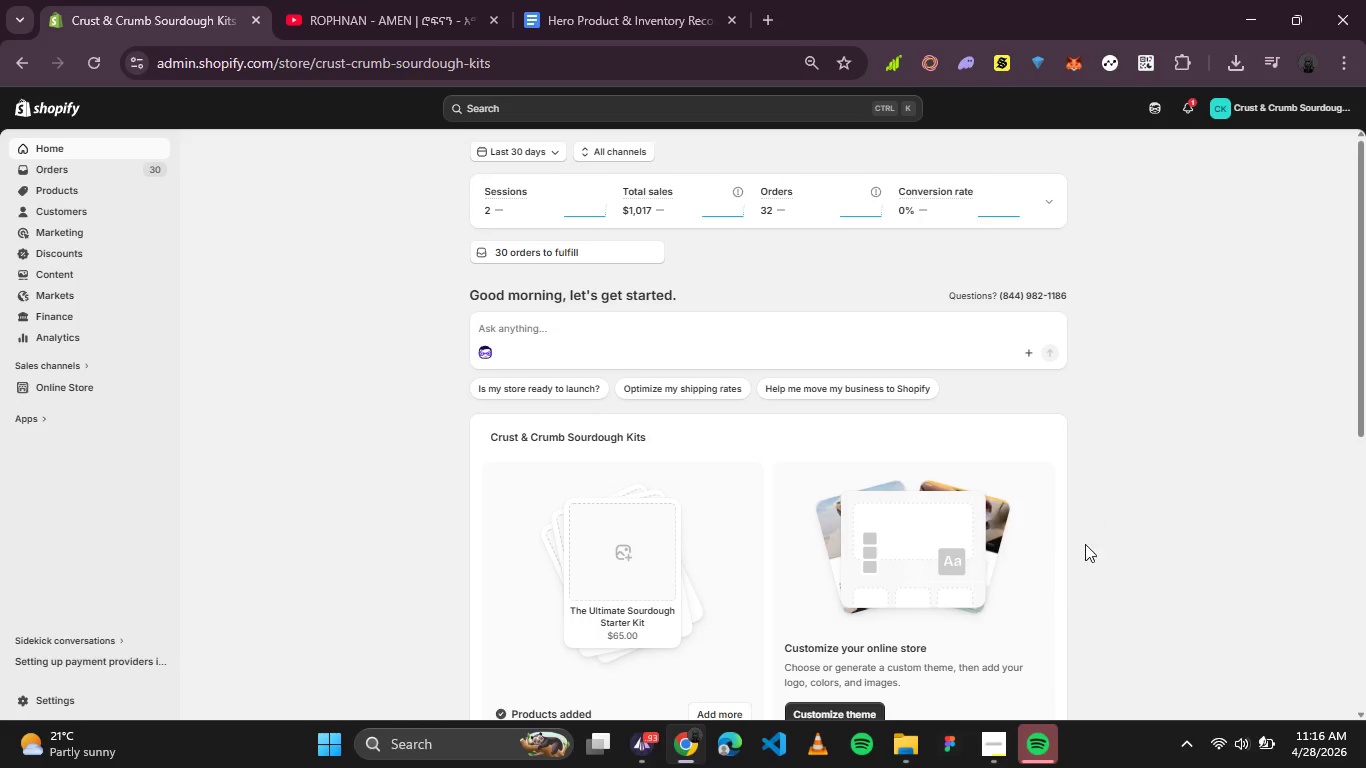 
left_click([636, 0])
 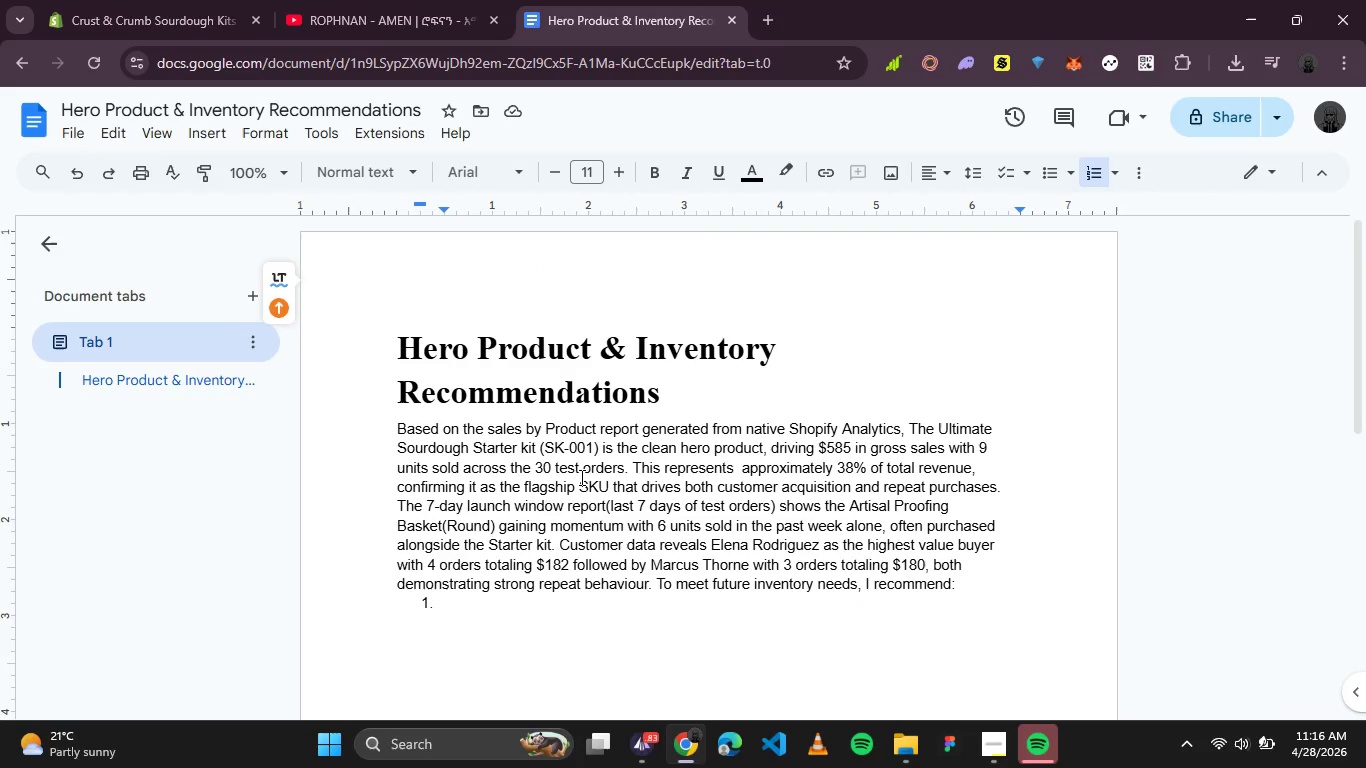 
type(increasing starter kit stock by 30 units ahaed of the next launch cycke)
key(Backspace)
key(Backspace)
type(le)
 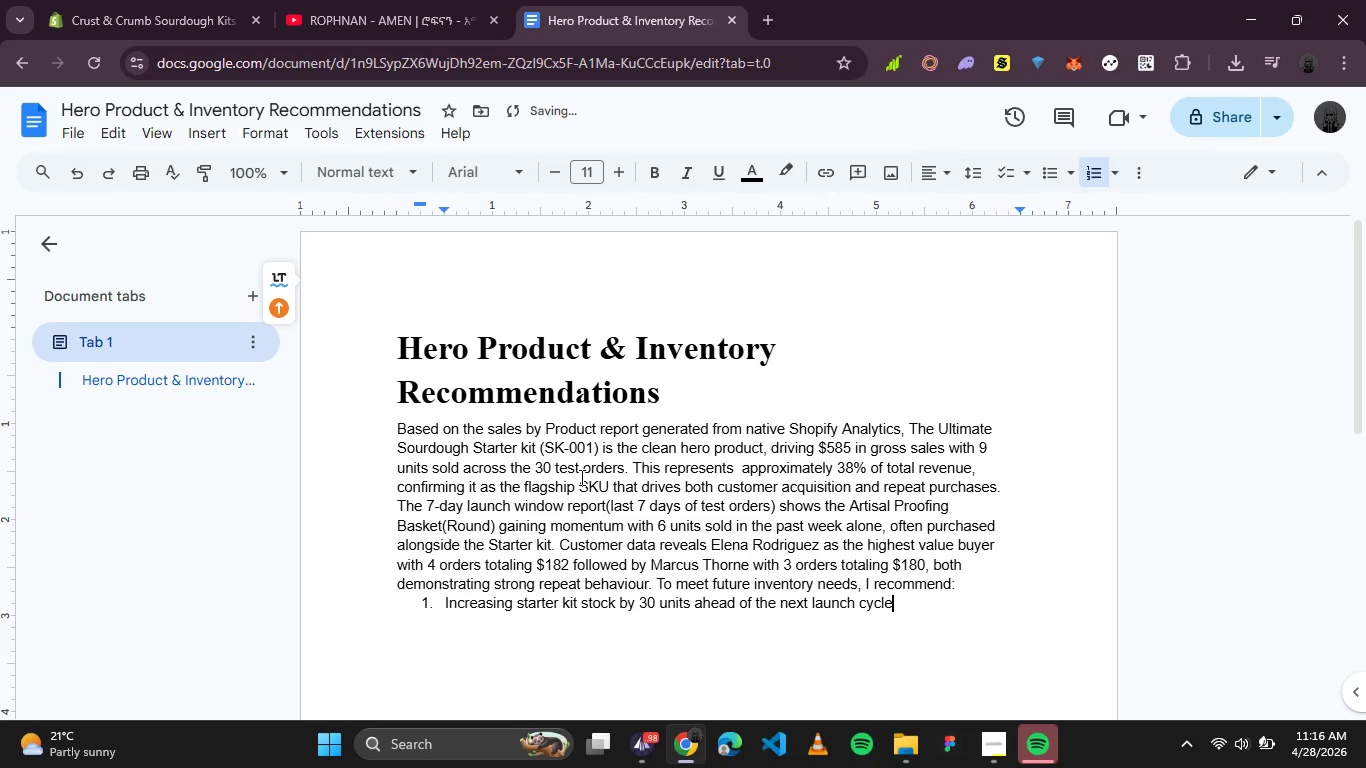 
key(Comma)
 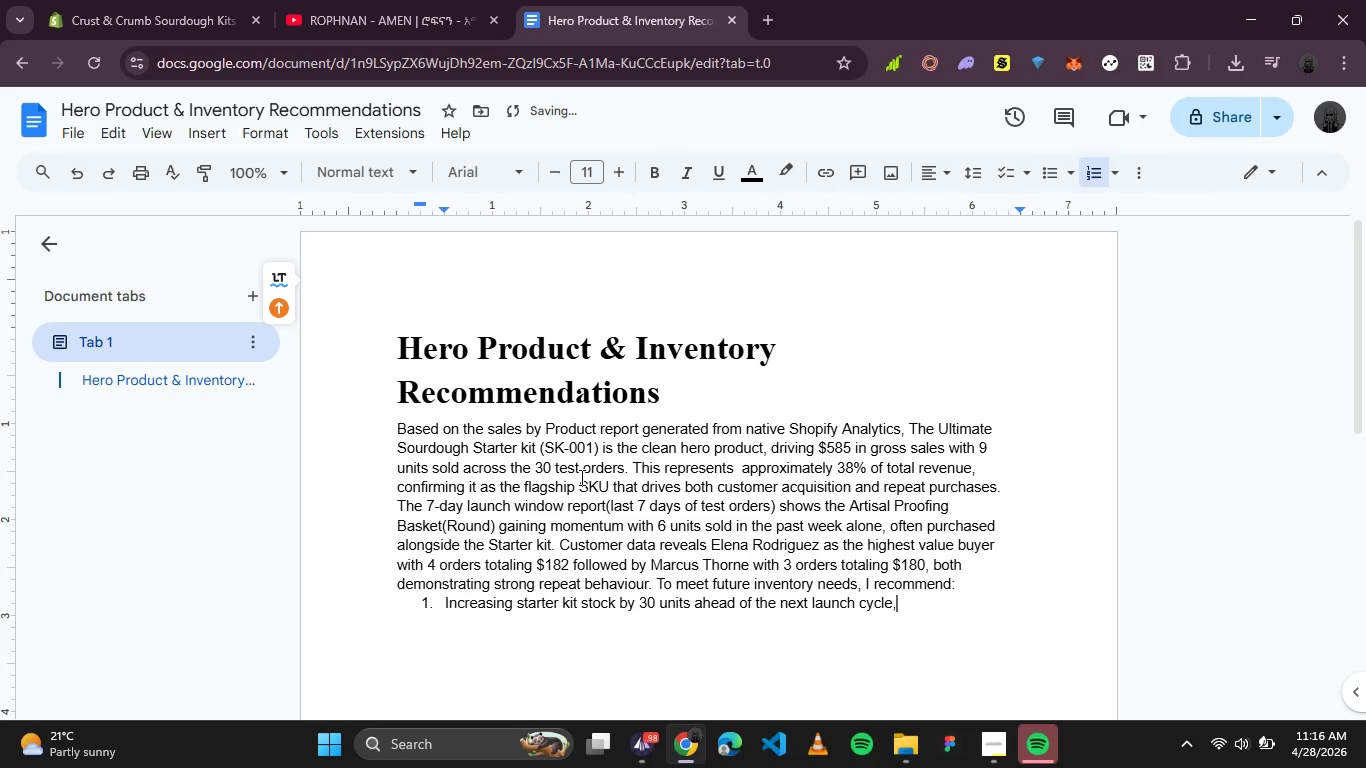 
type(creating a bundled "")
 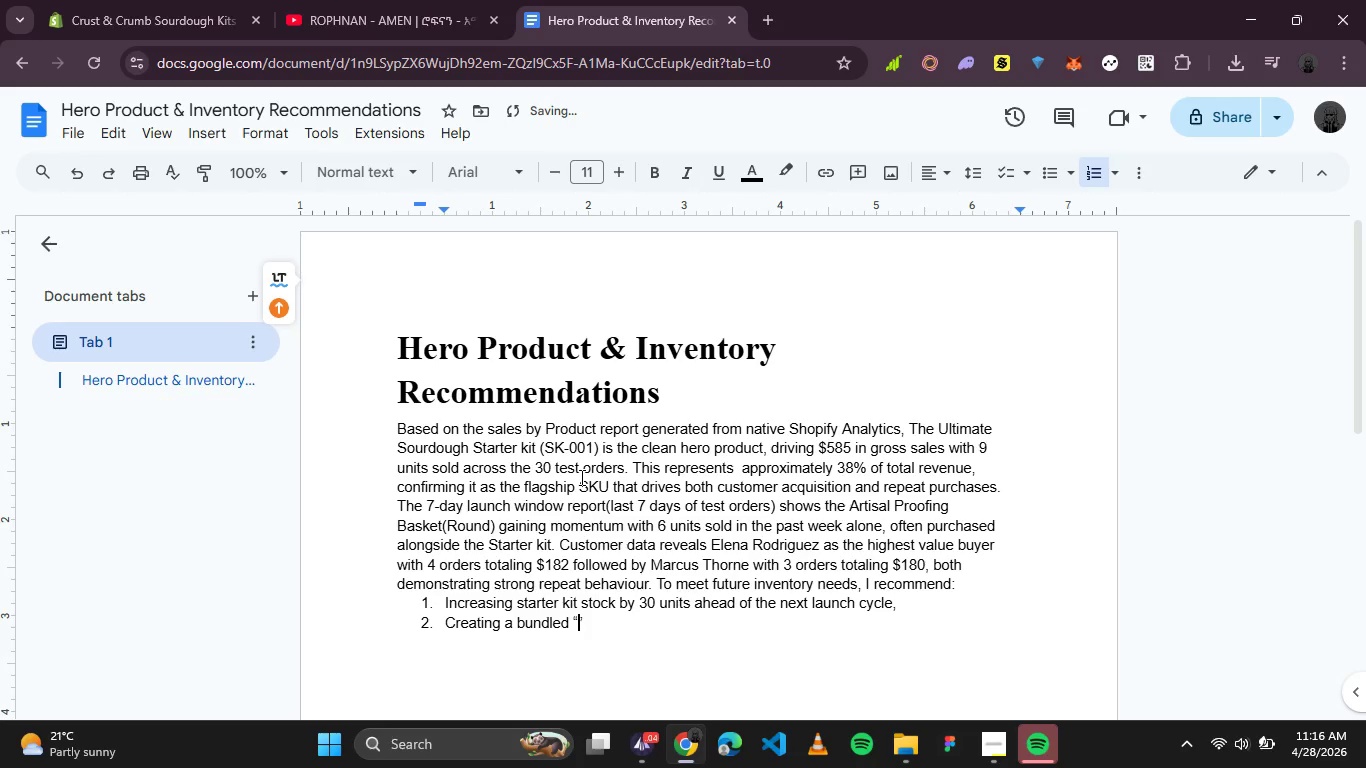 
 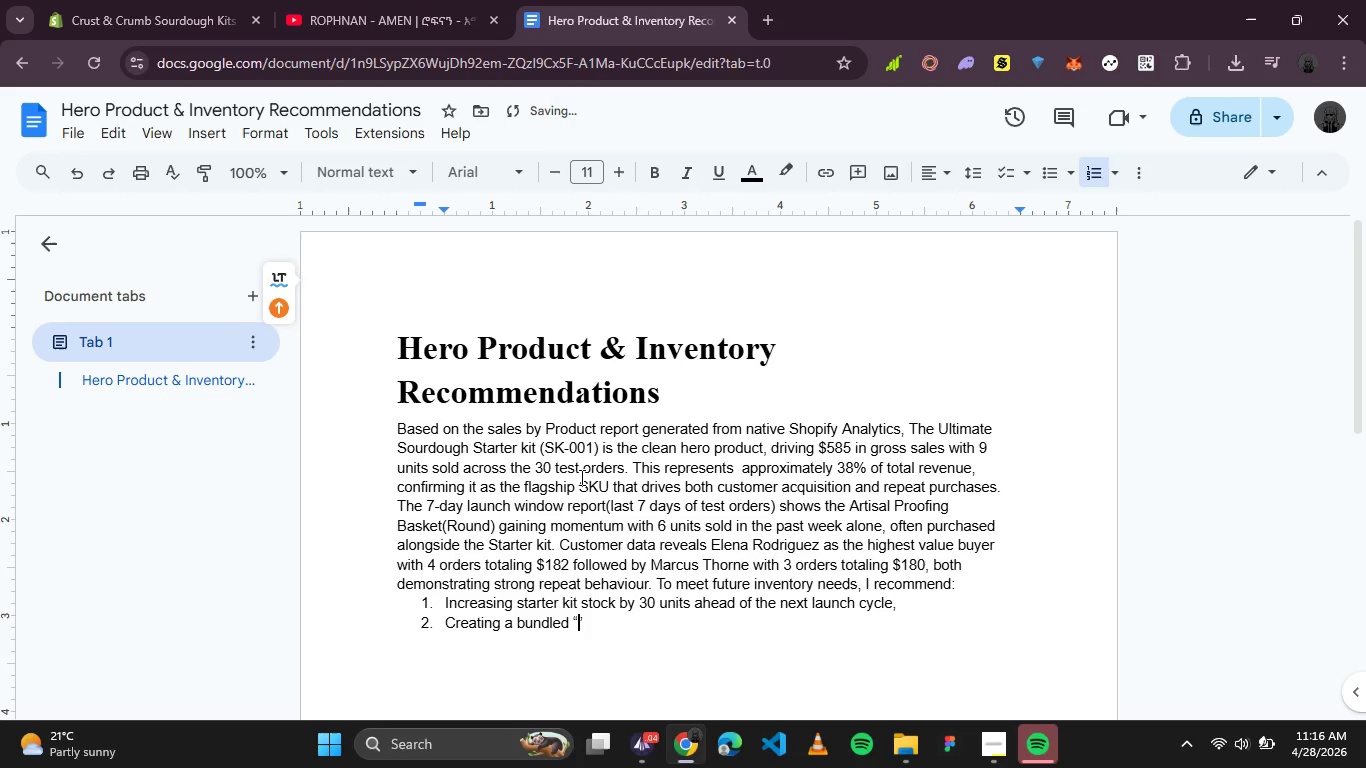 
key(ArrowLeft)
 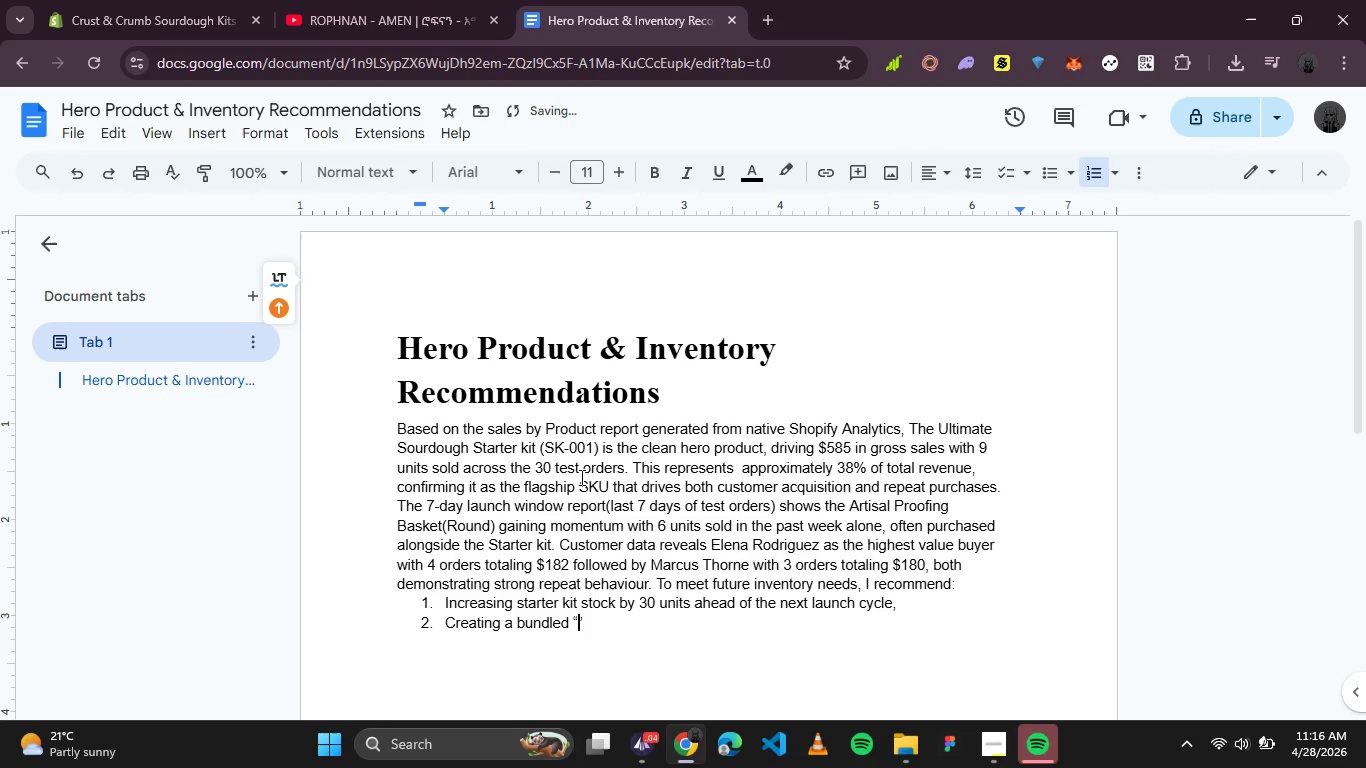 
type(ultimate Starter Bundle)
 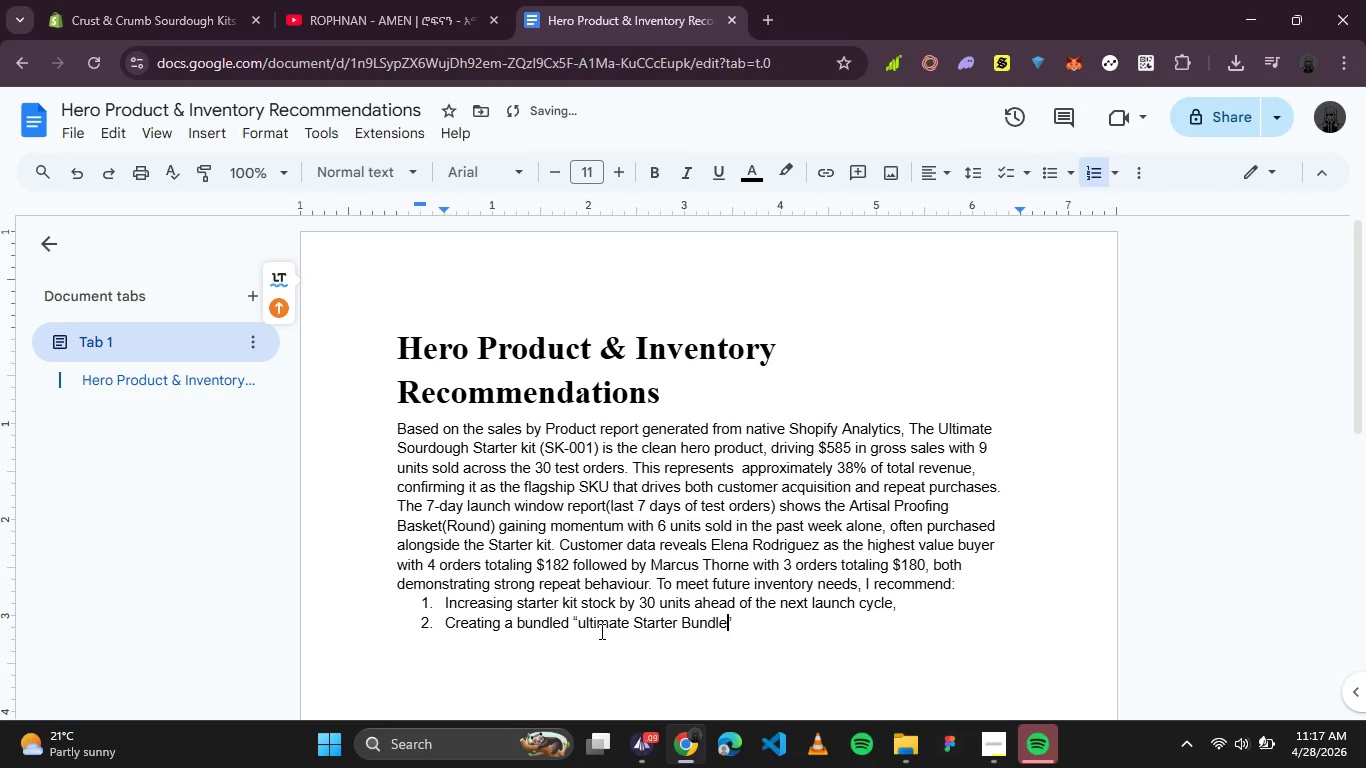 
left_click([589, 631])
 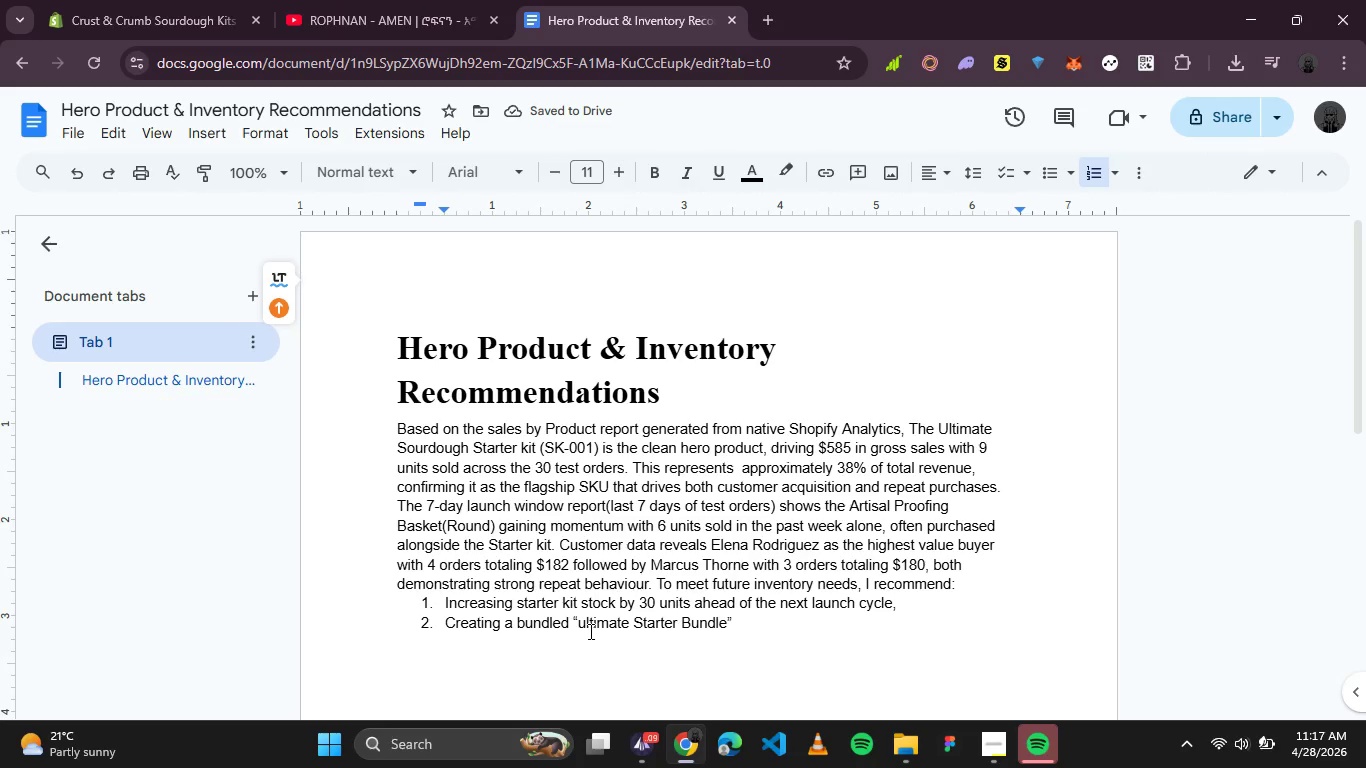 
key(ArrowLeft)
 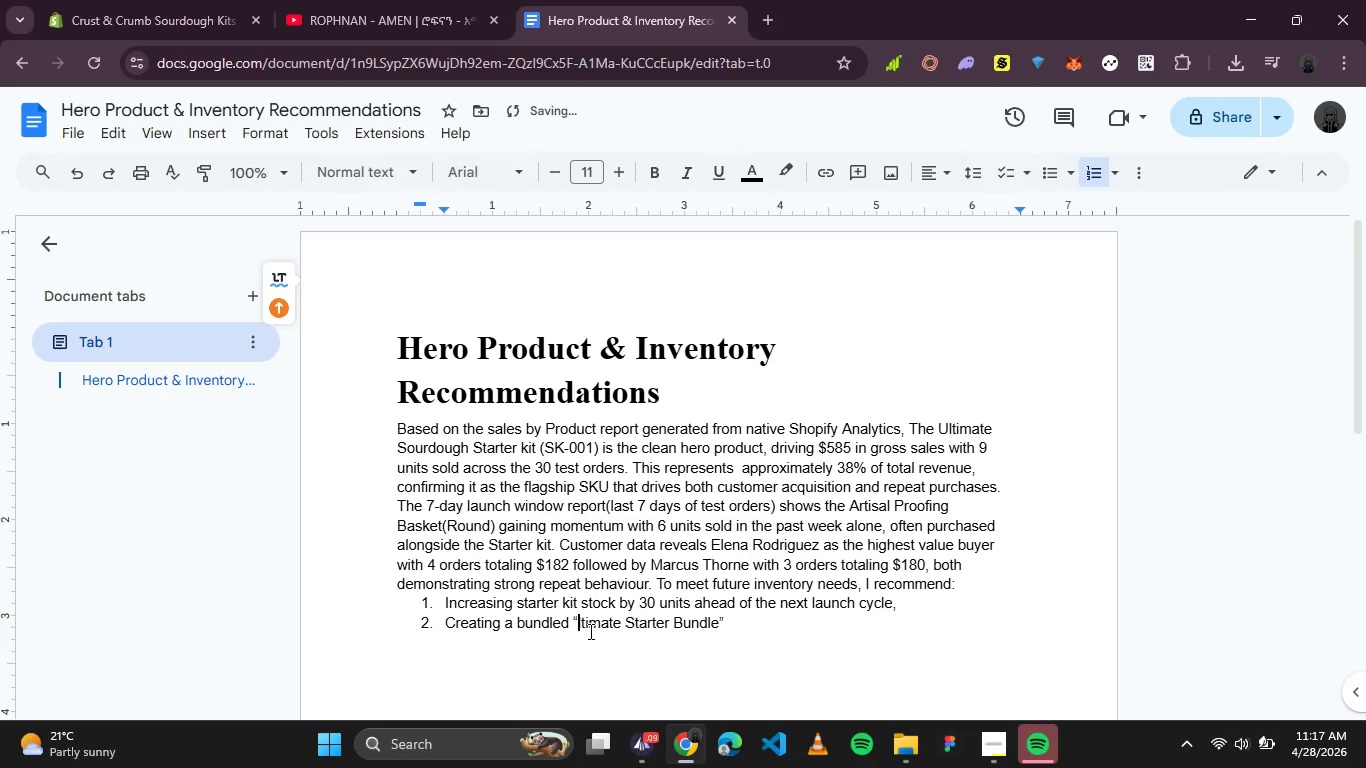 
key(Backspace)
 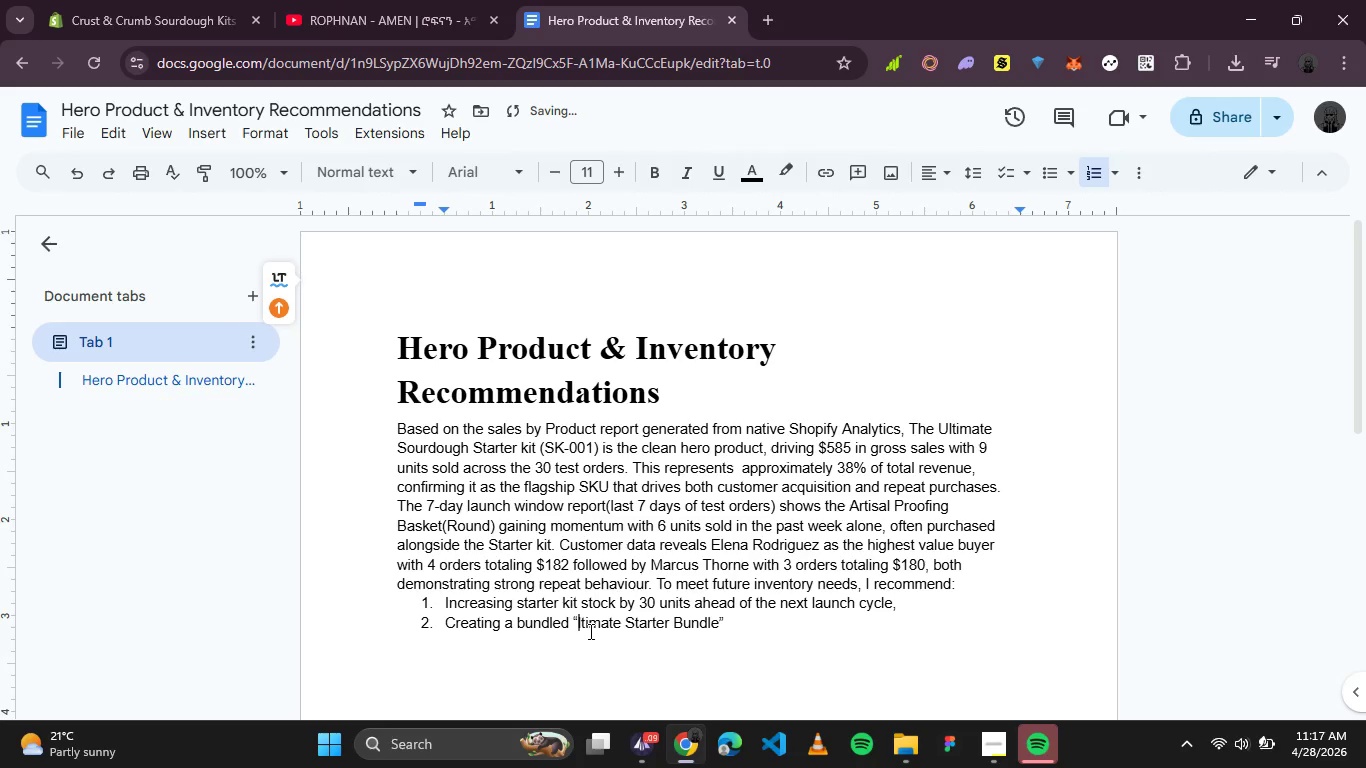 
key(CapsLock)
 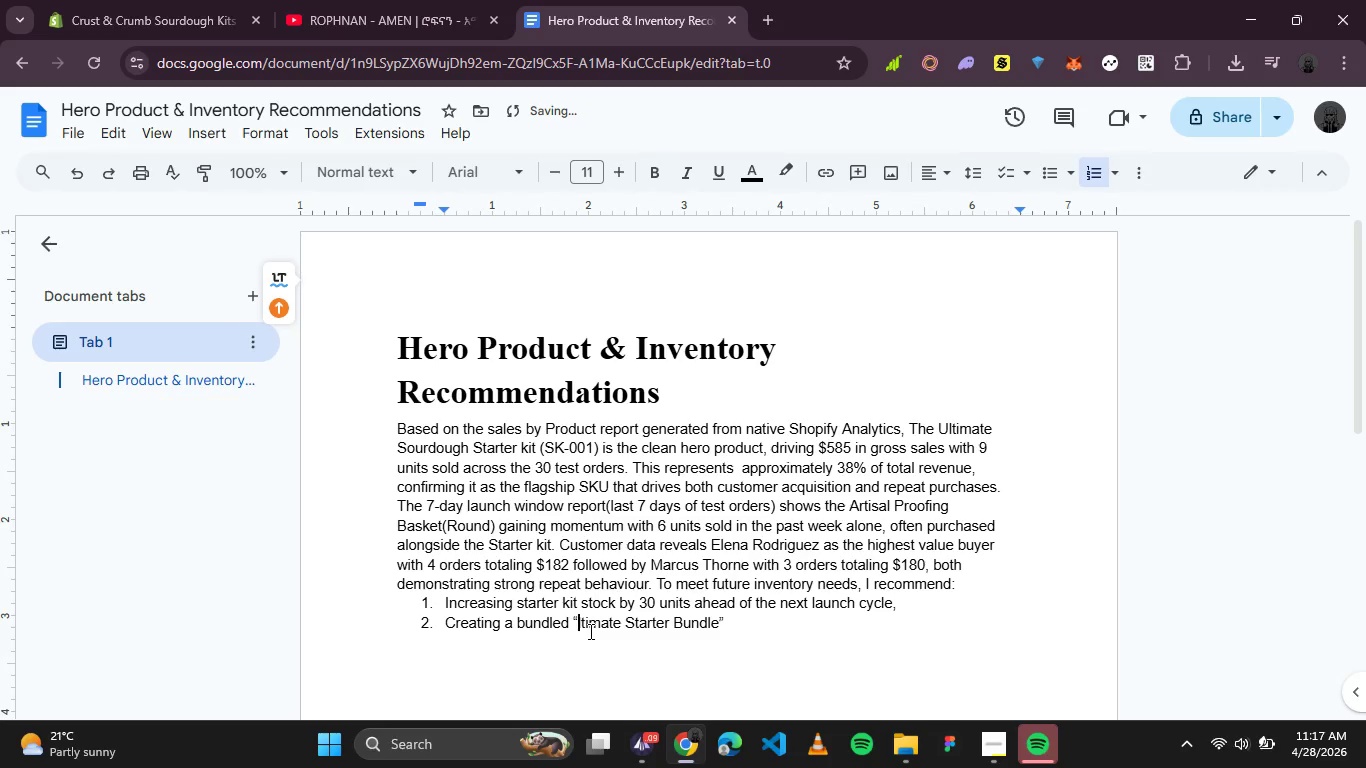 
key(U)
 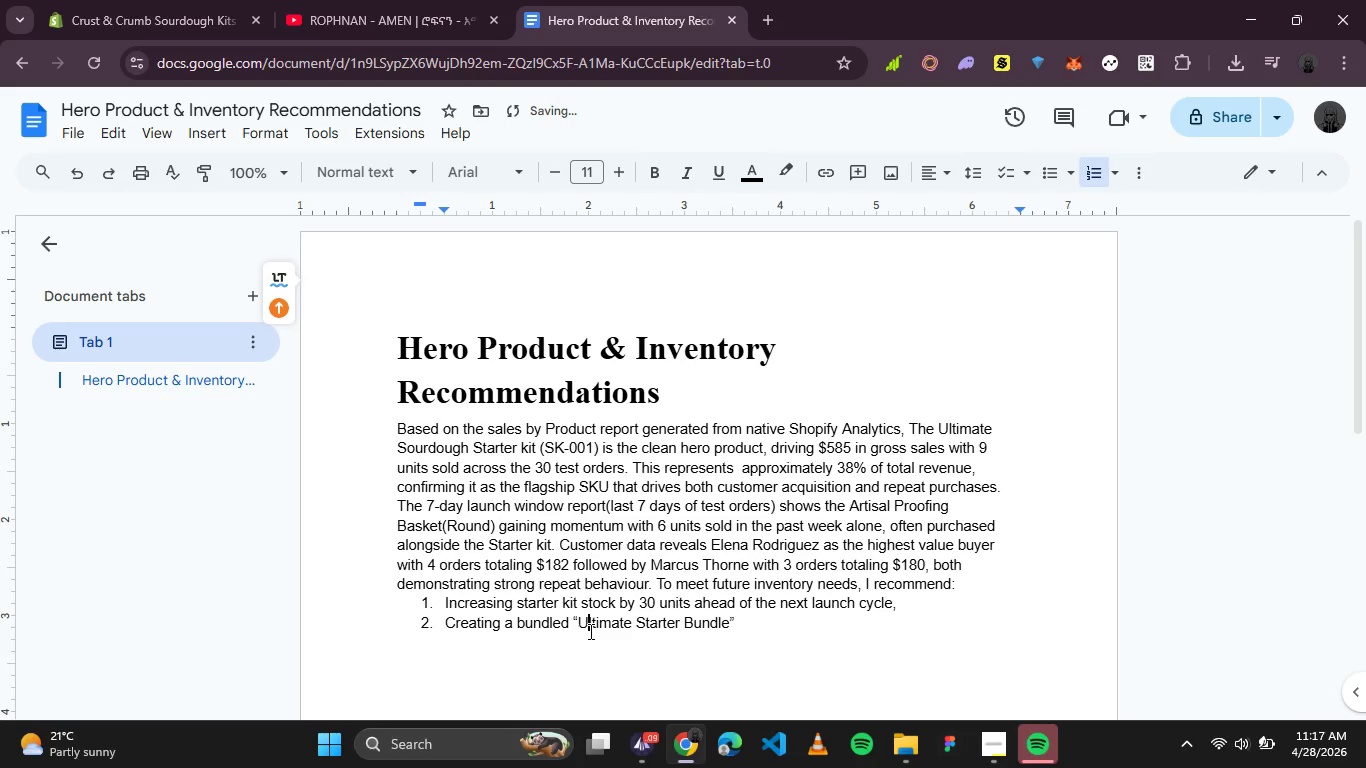 
key(CapsLock)
 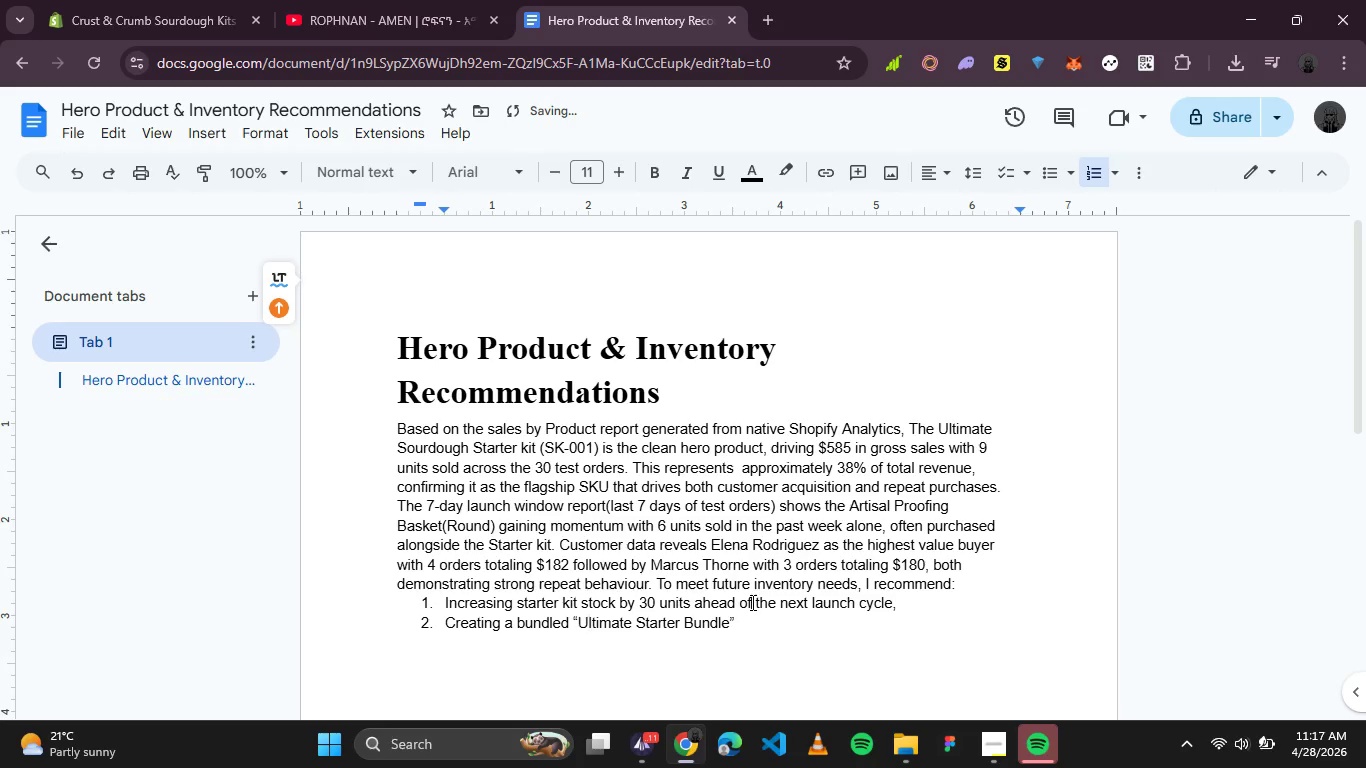 
double_click([749, 617])
 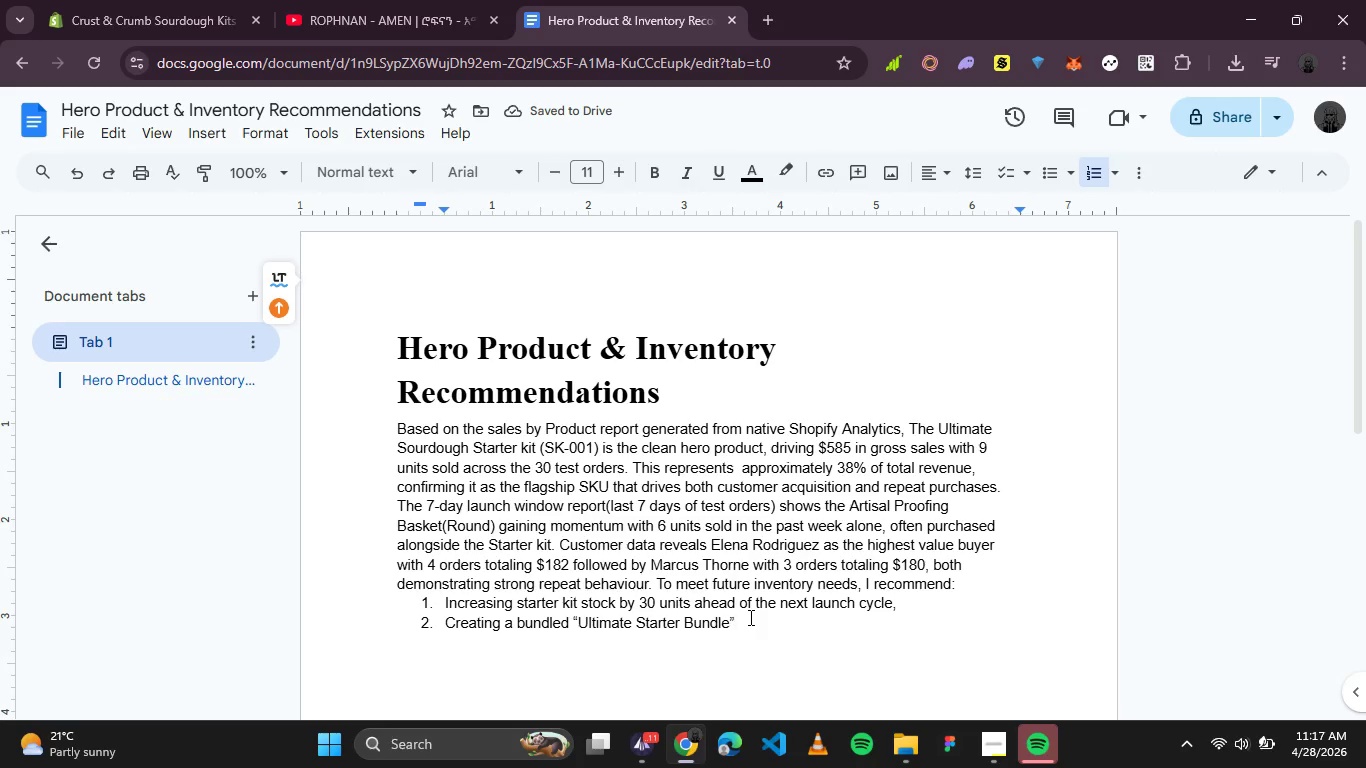 
type( pairing the ts)
key(Backspace)
key(Backspace)
type(starter kit with the Artisa )
key(Backspace)
type(n proofing Baske)
 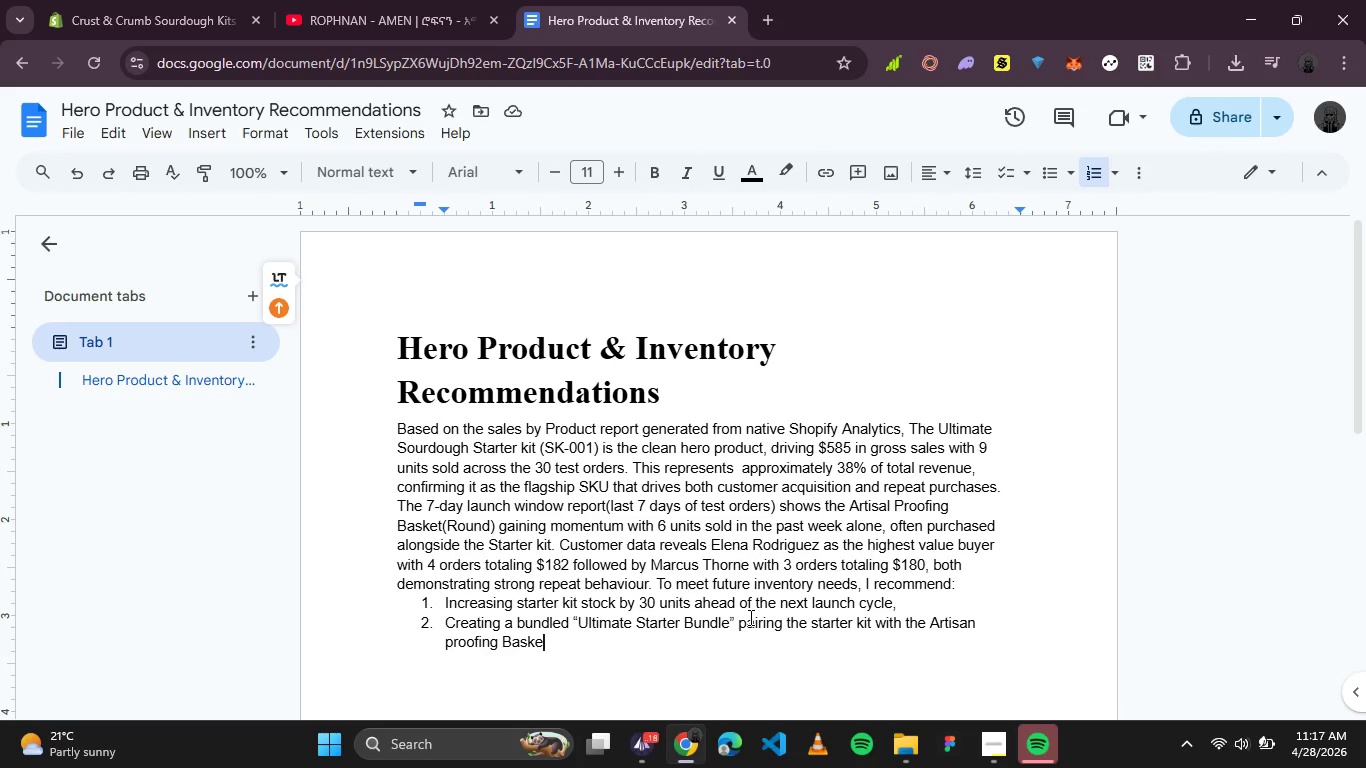 
wait(13.83)
 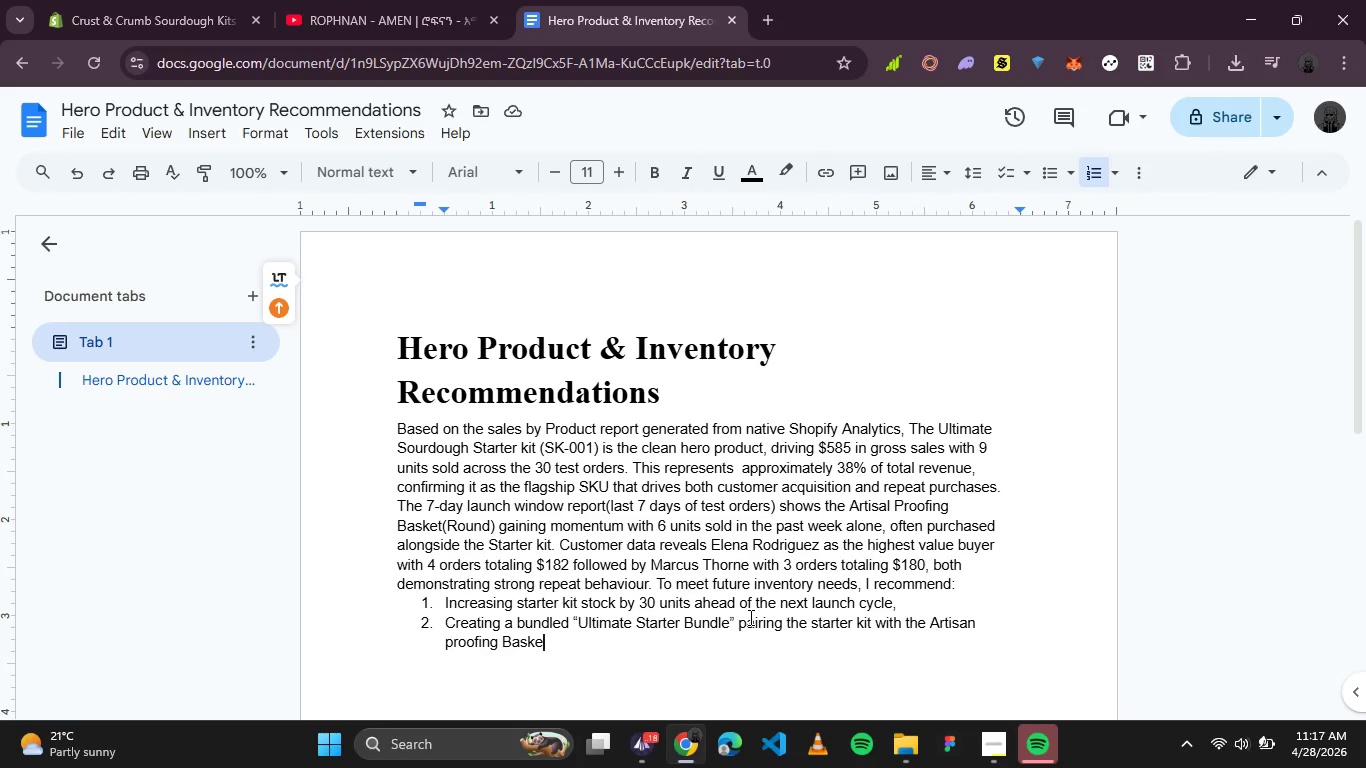 
left_click([817, 625])
 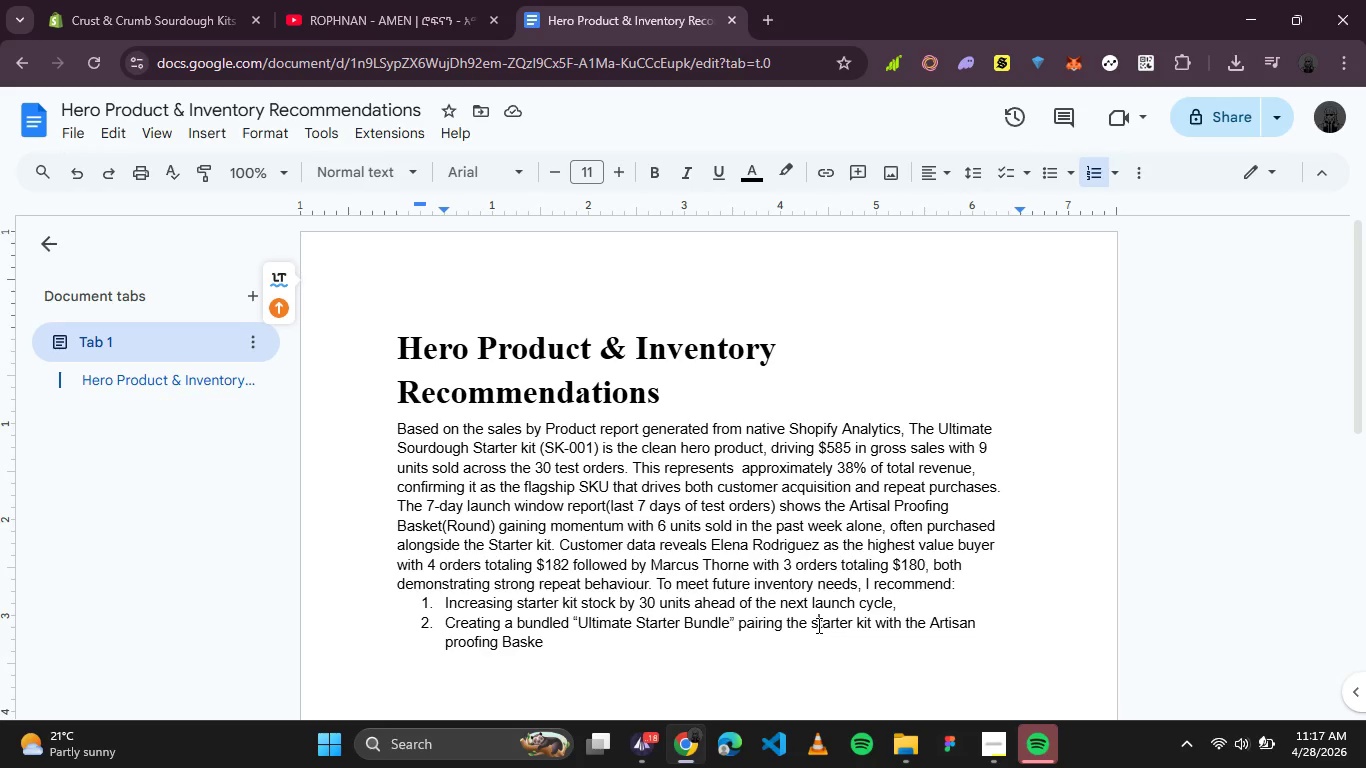 
key(Backspace)
 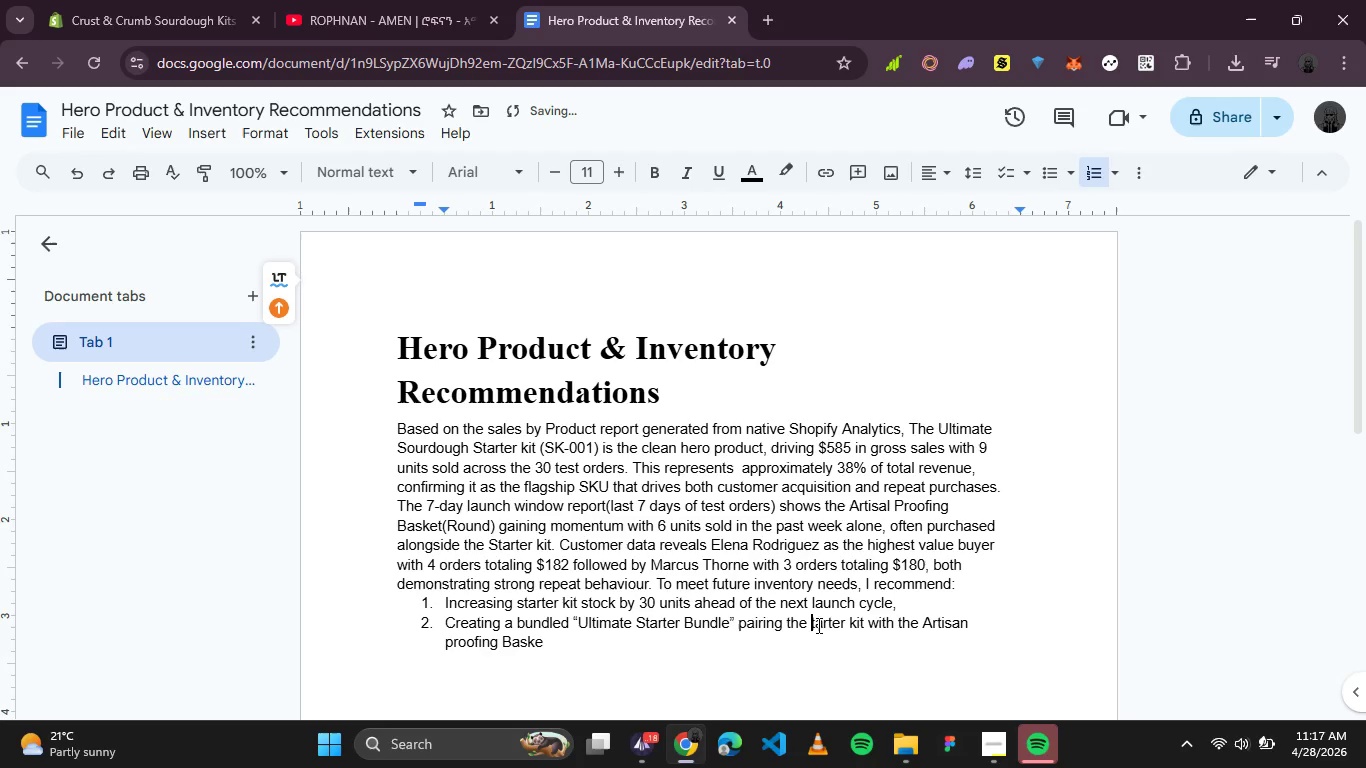 
key(CapsLock)
 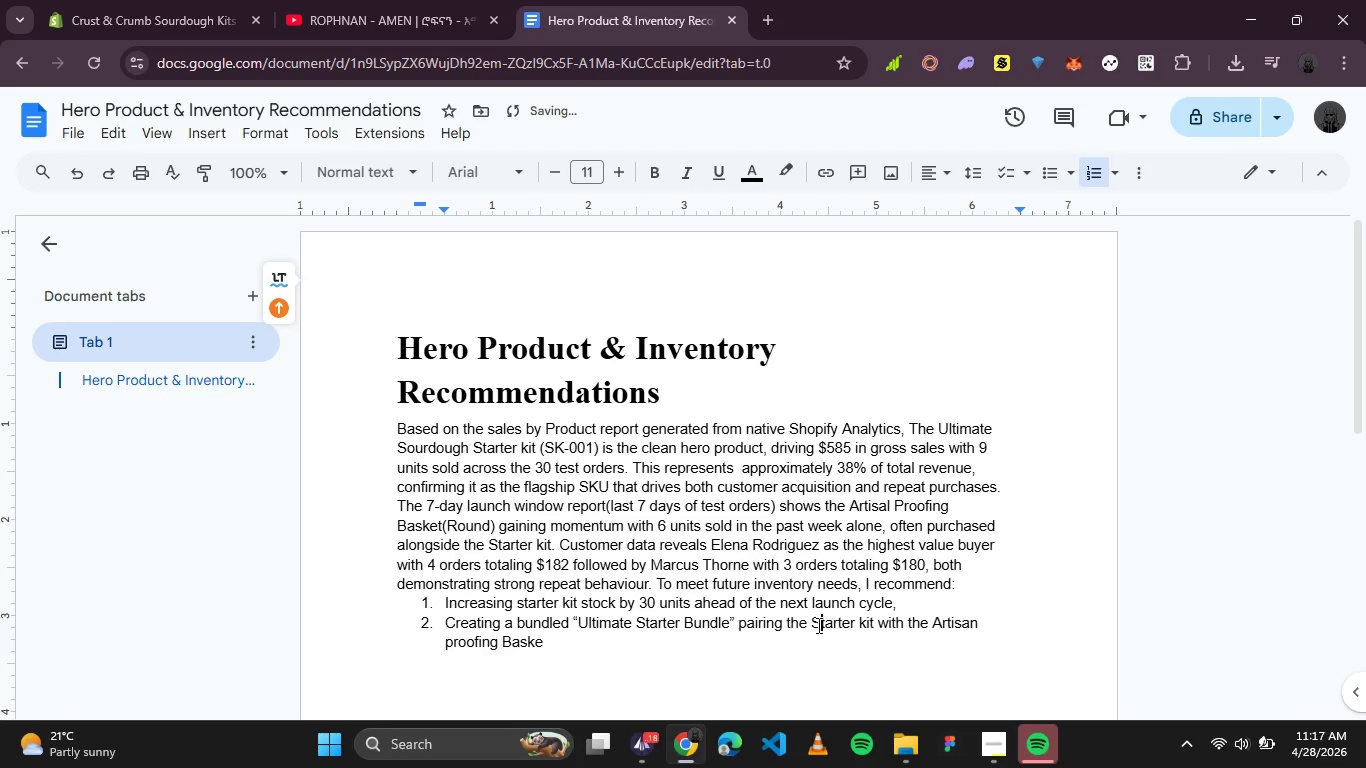 
key(S)
 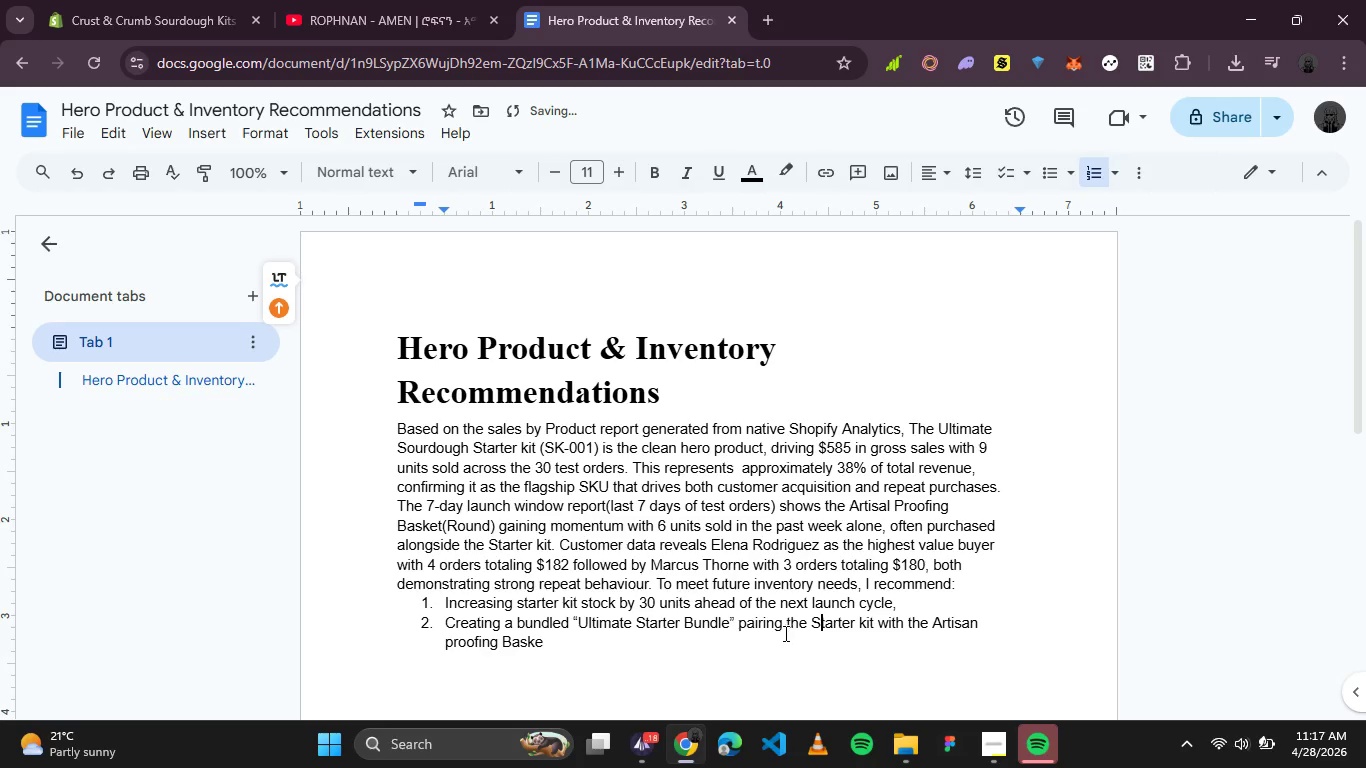 
left_click([780, 632])
 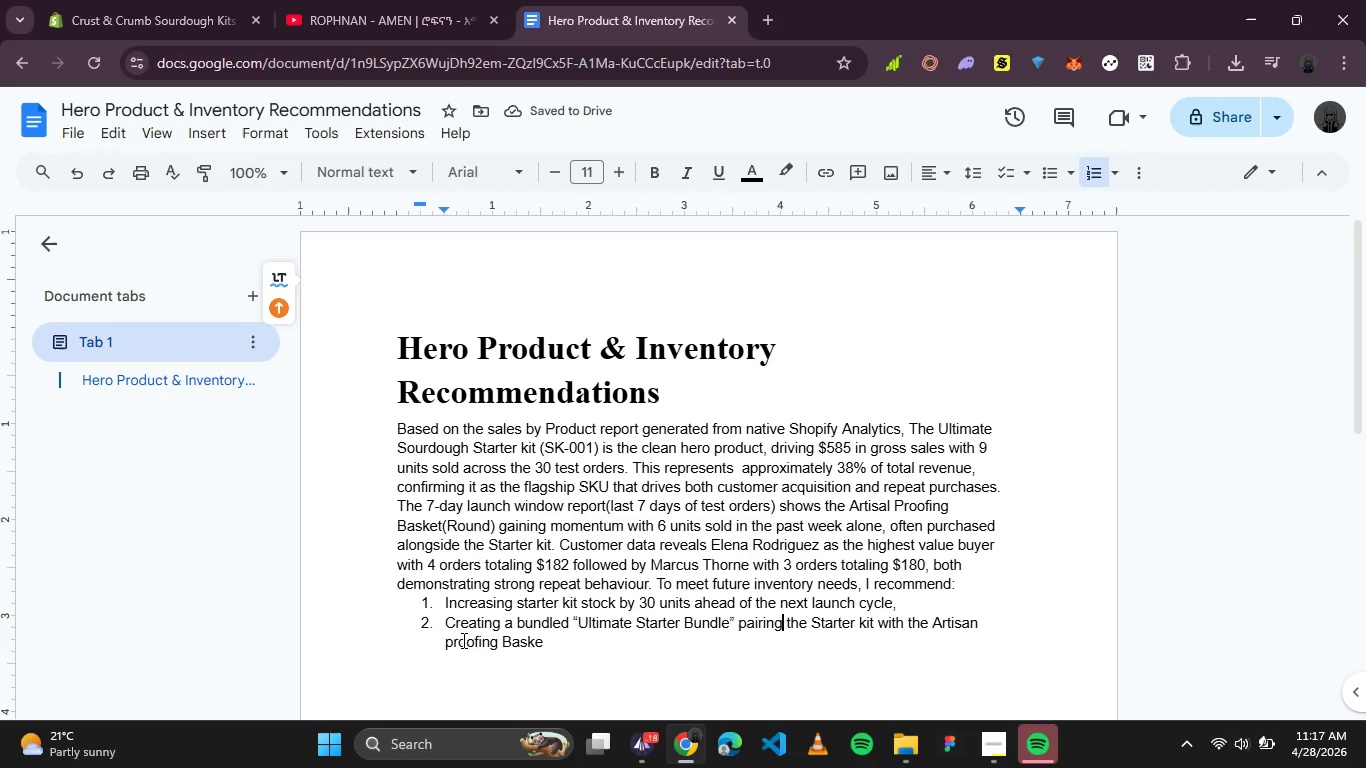 
left_click([452, 640])
 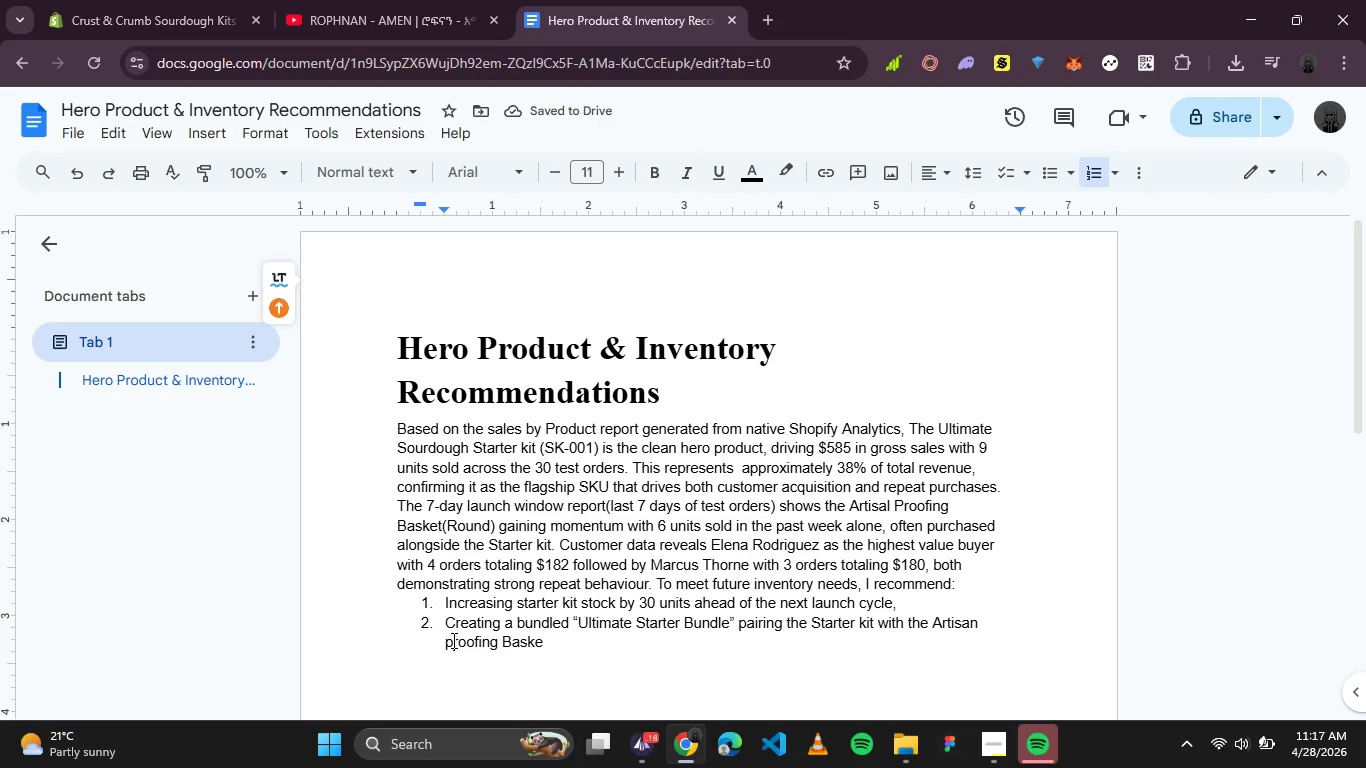 
key(Backspace)
 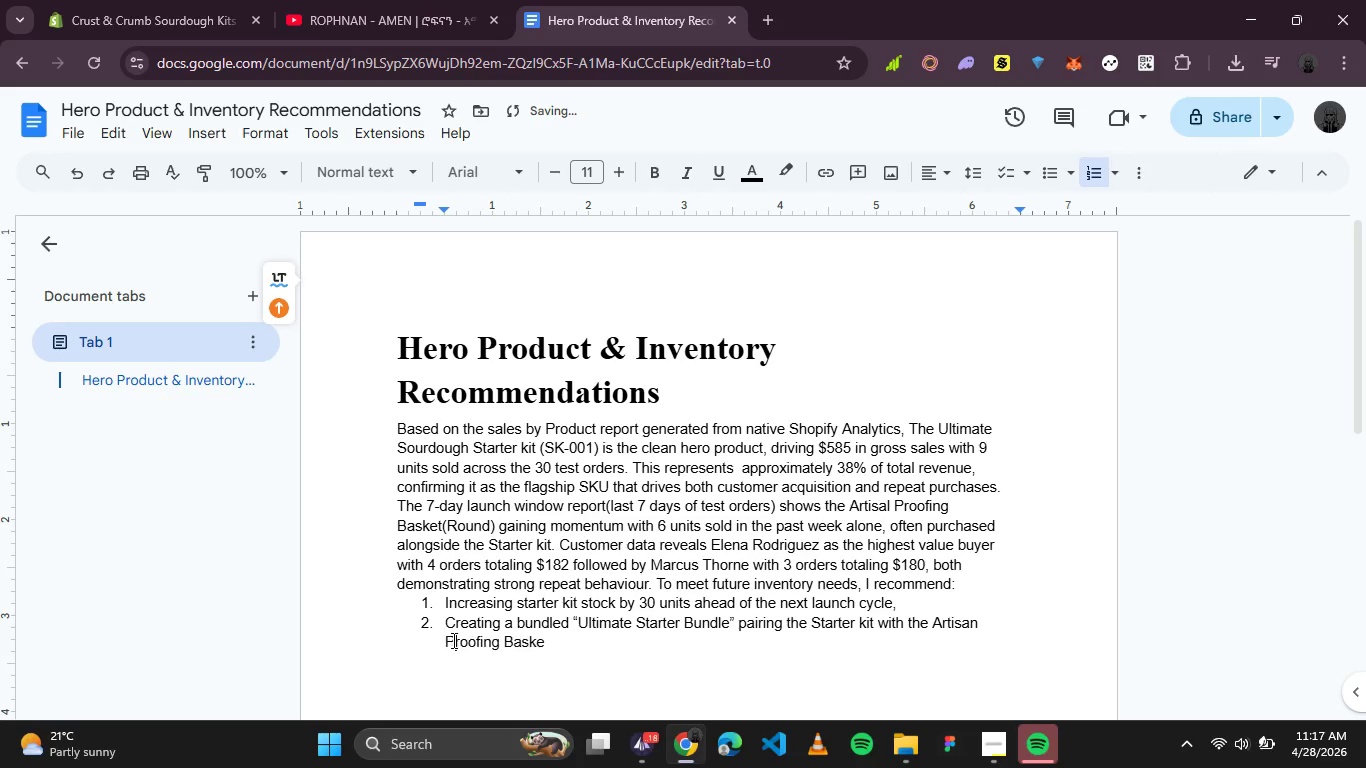 
key(P)
 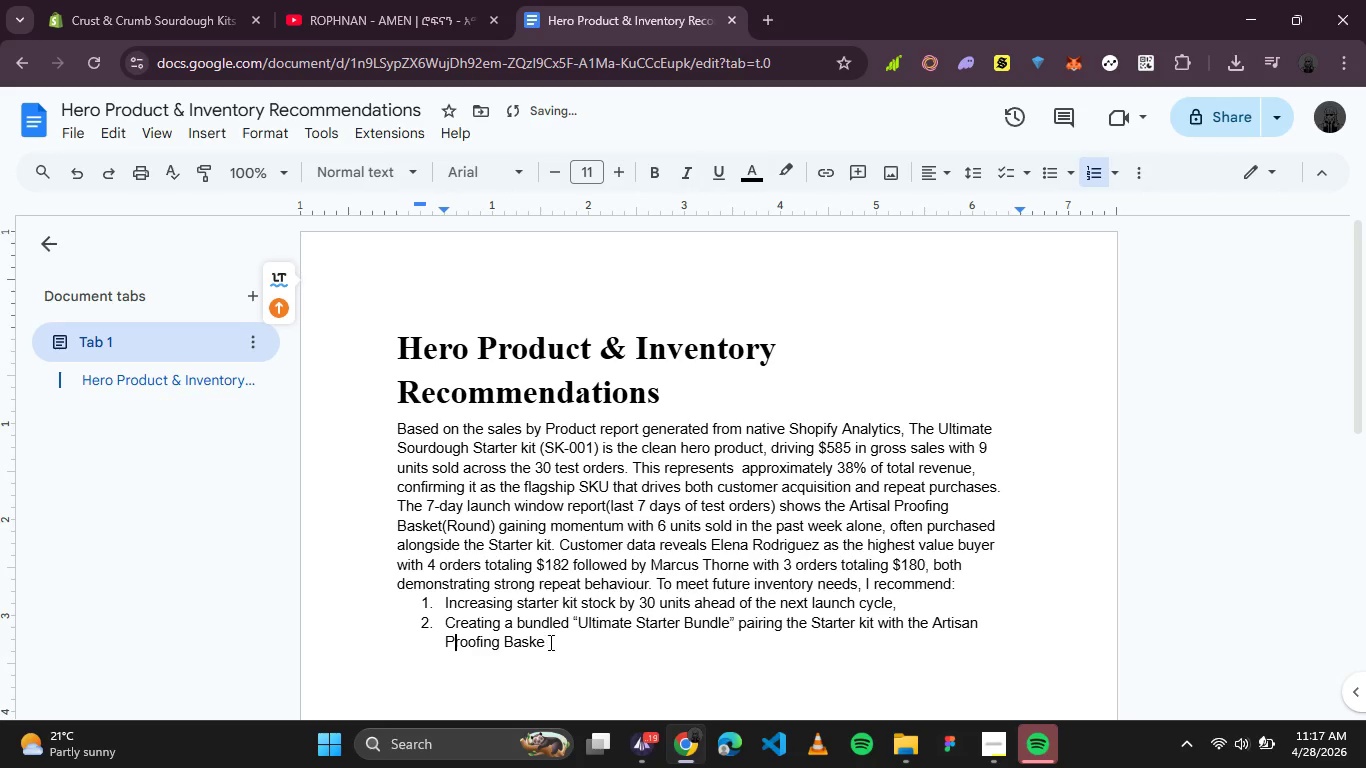 
left_click([550, 642])
 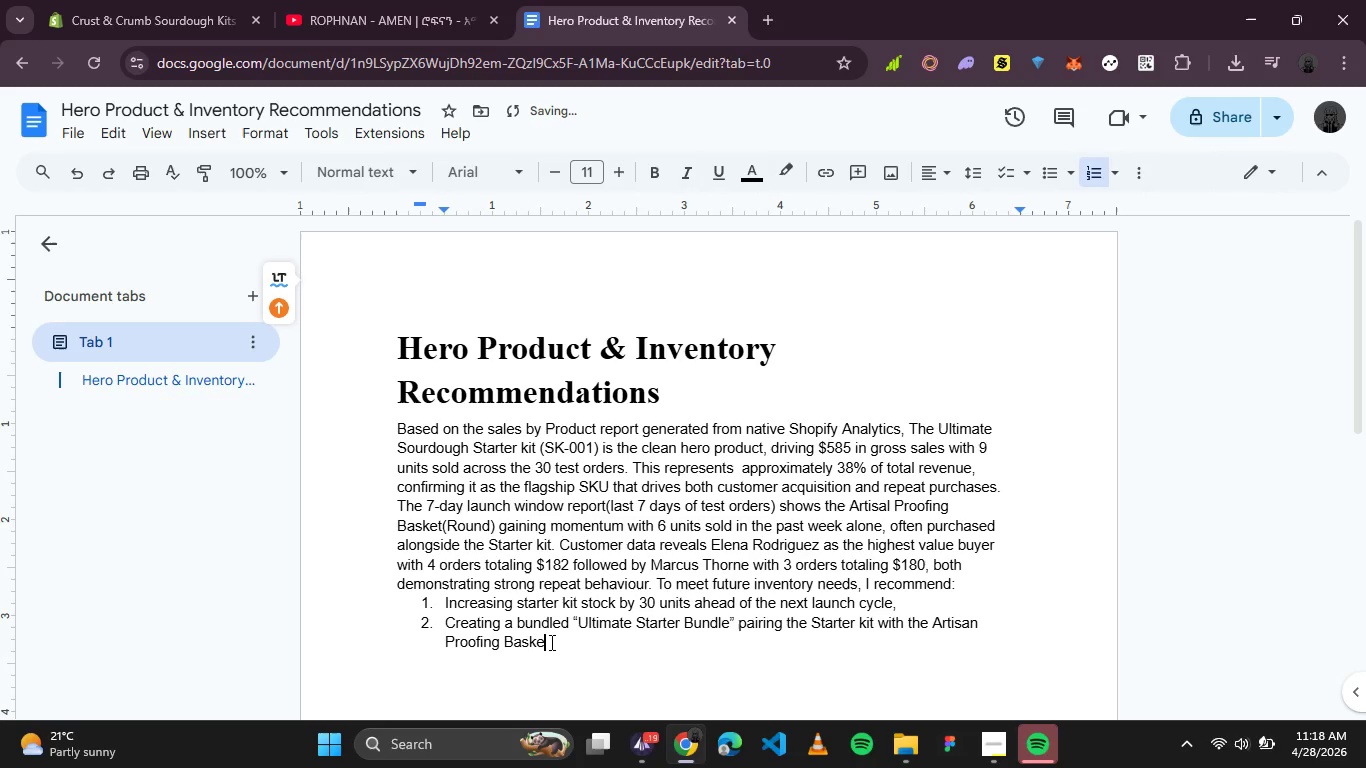 
key(CapsLock)
 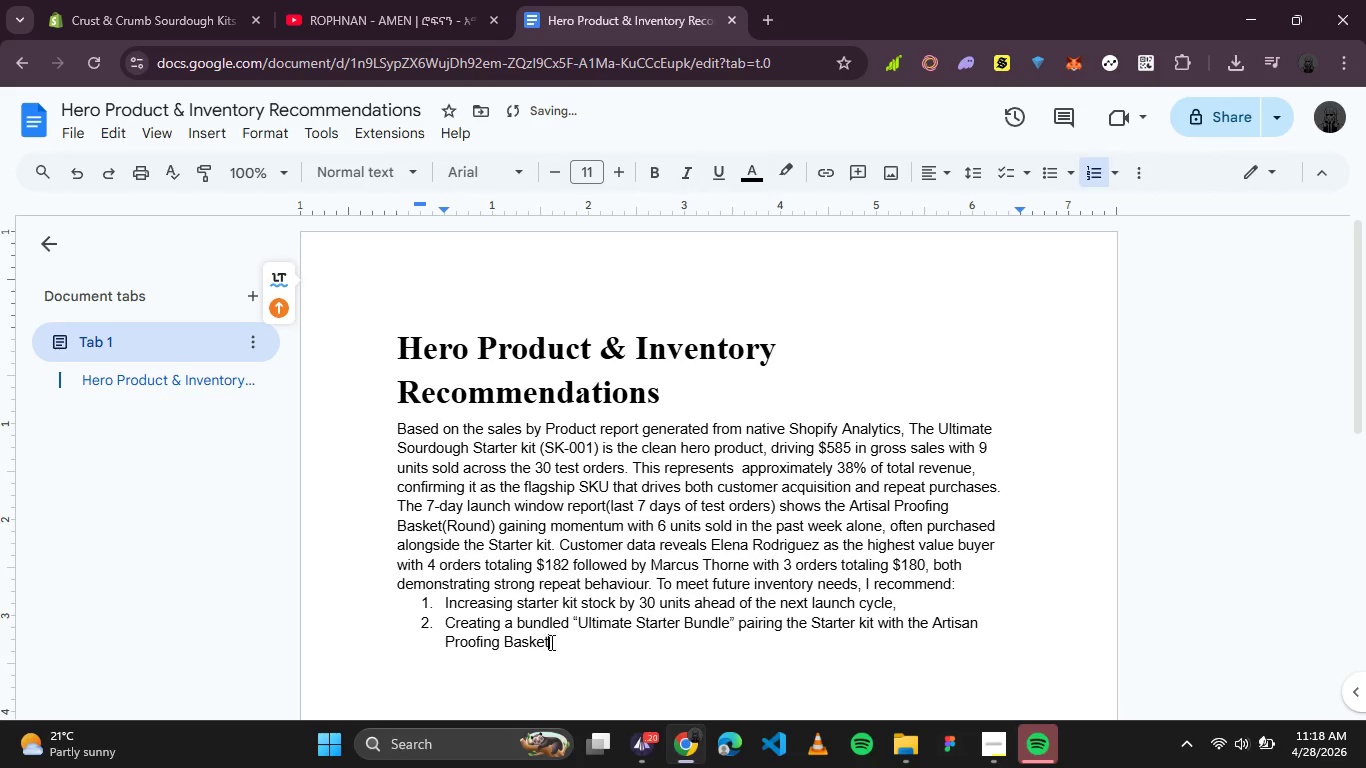 
key(T)
 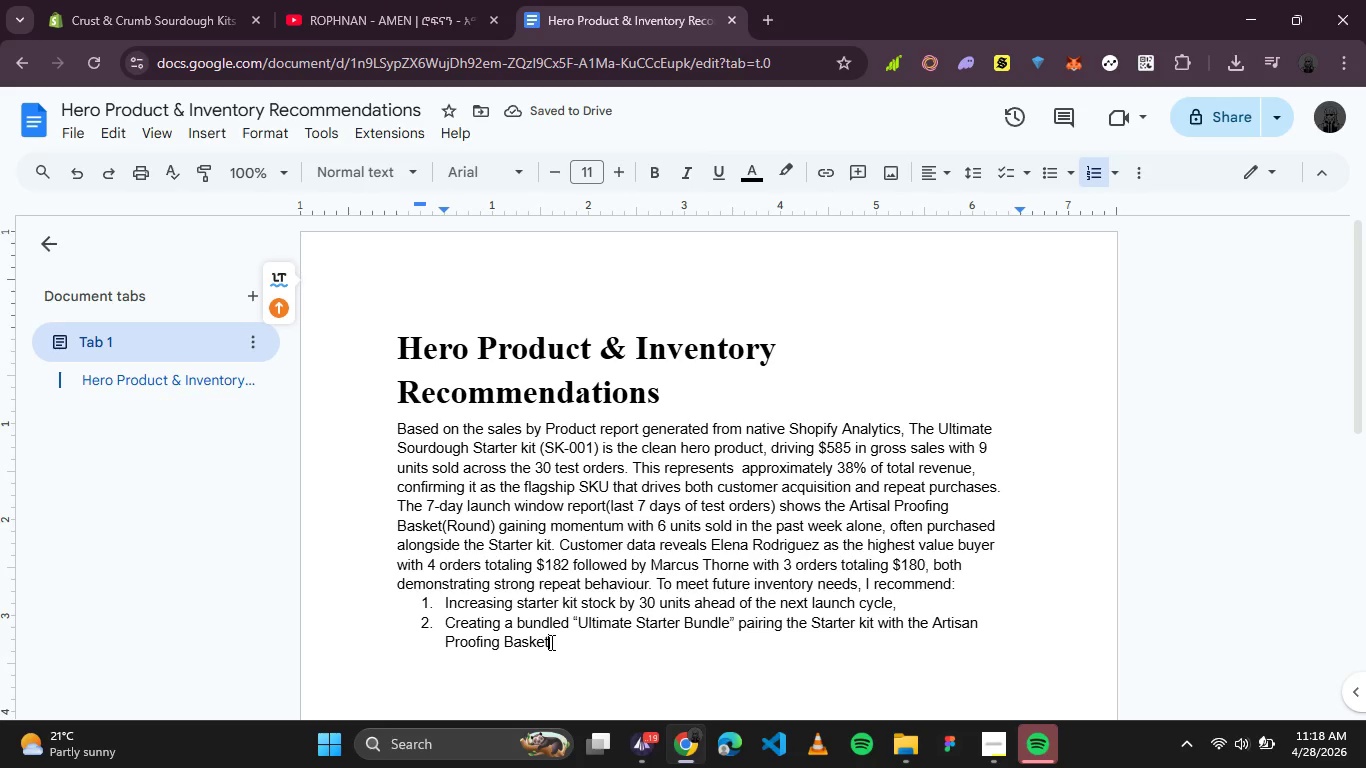 
wait(6.02)
 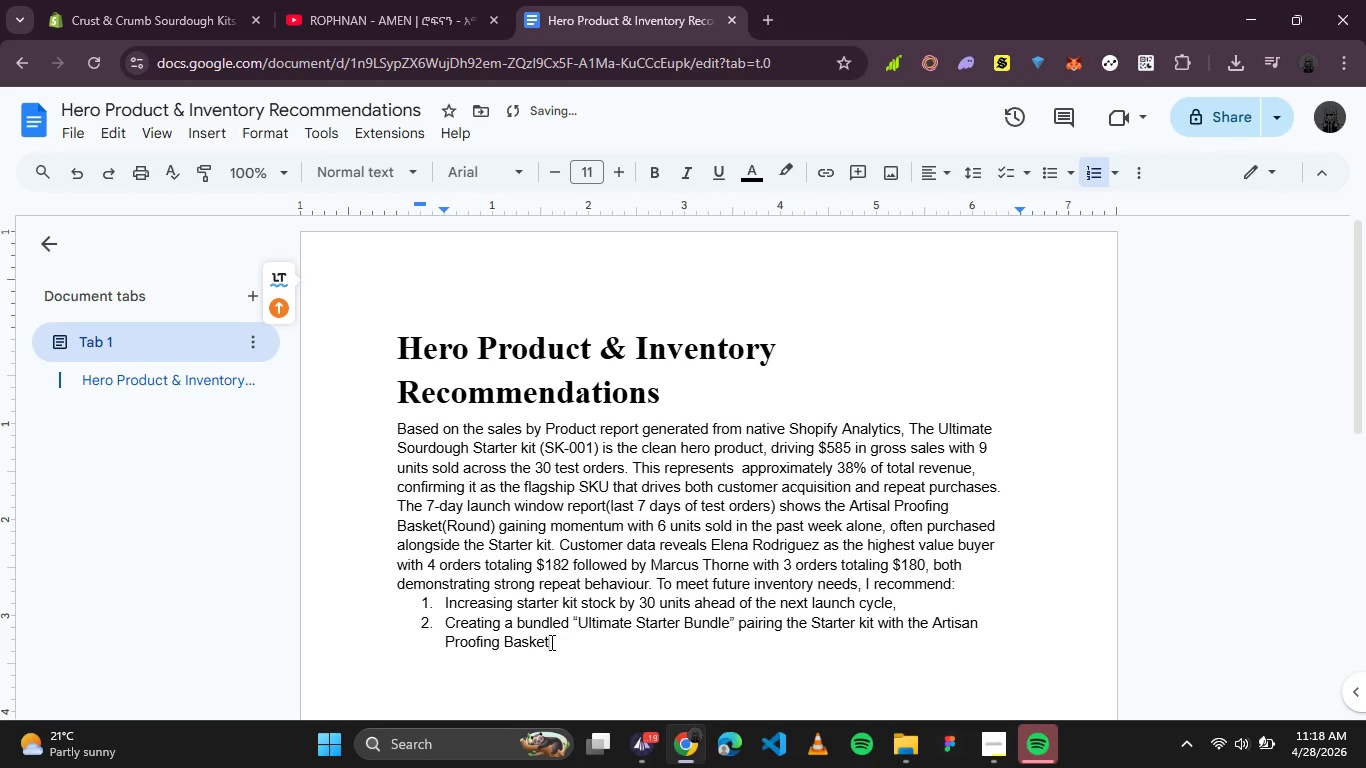 
type(())
 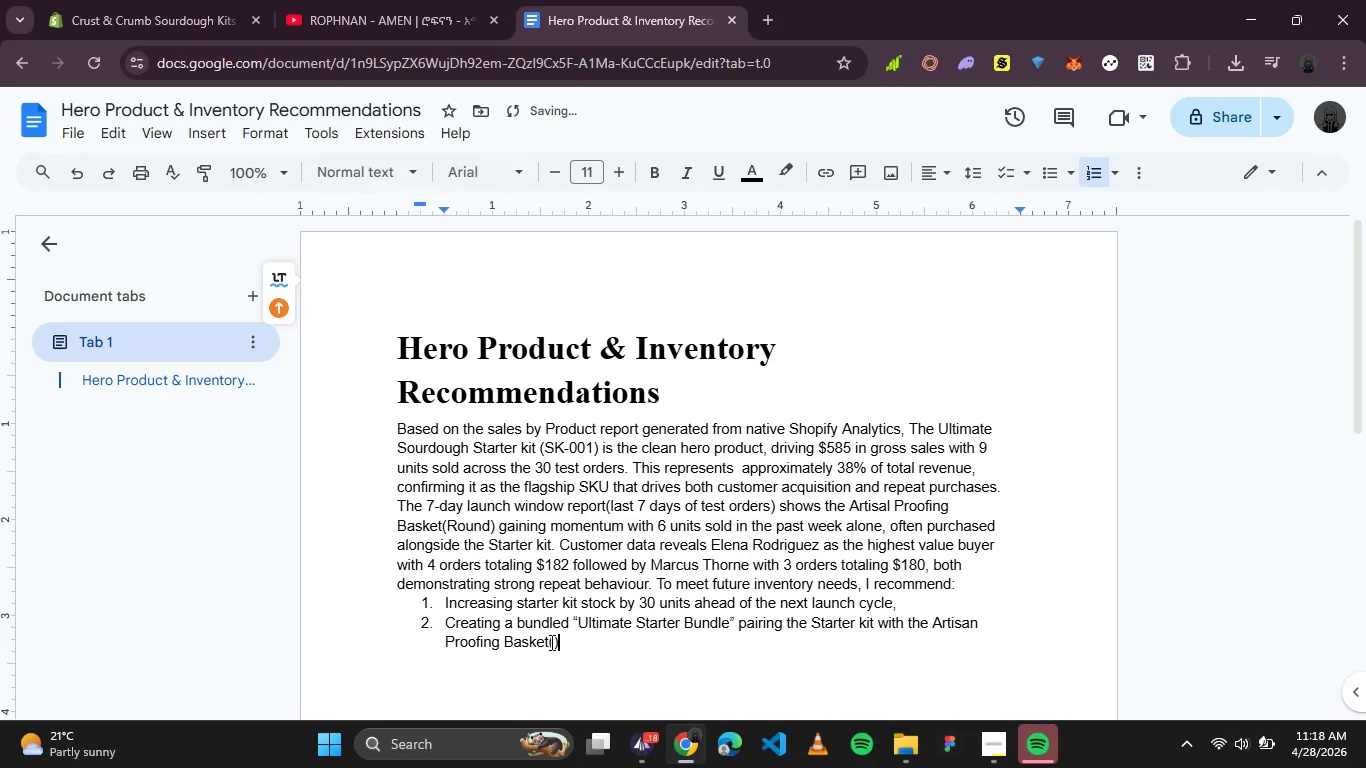 
key(Shift+ArrowLeft)
 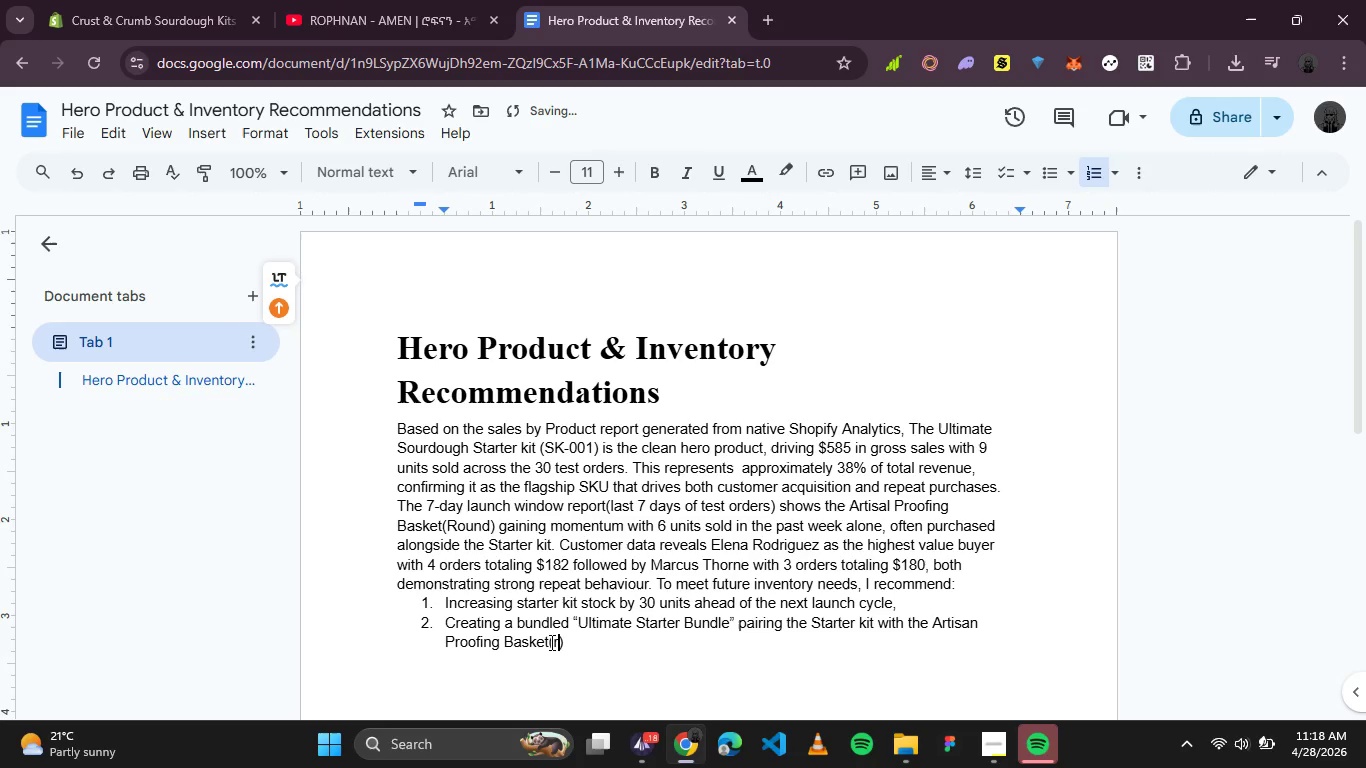 
type(ROUNd)
 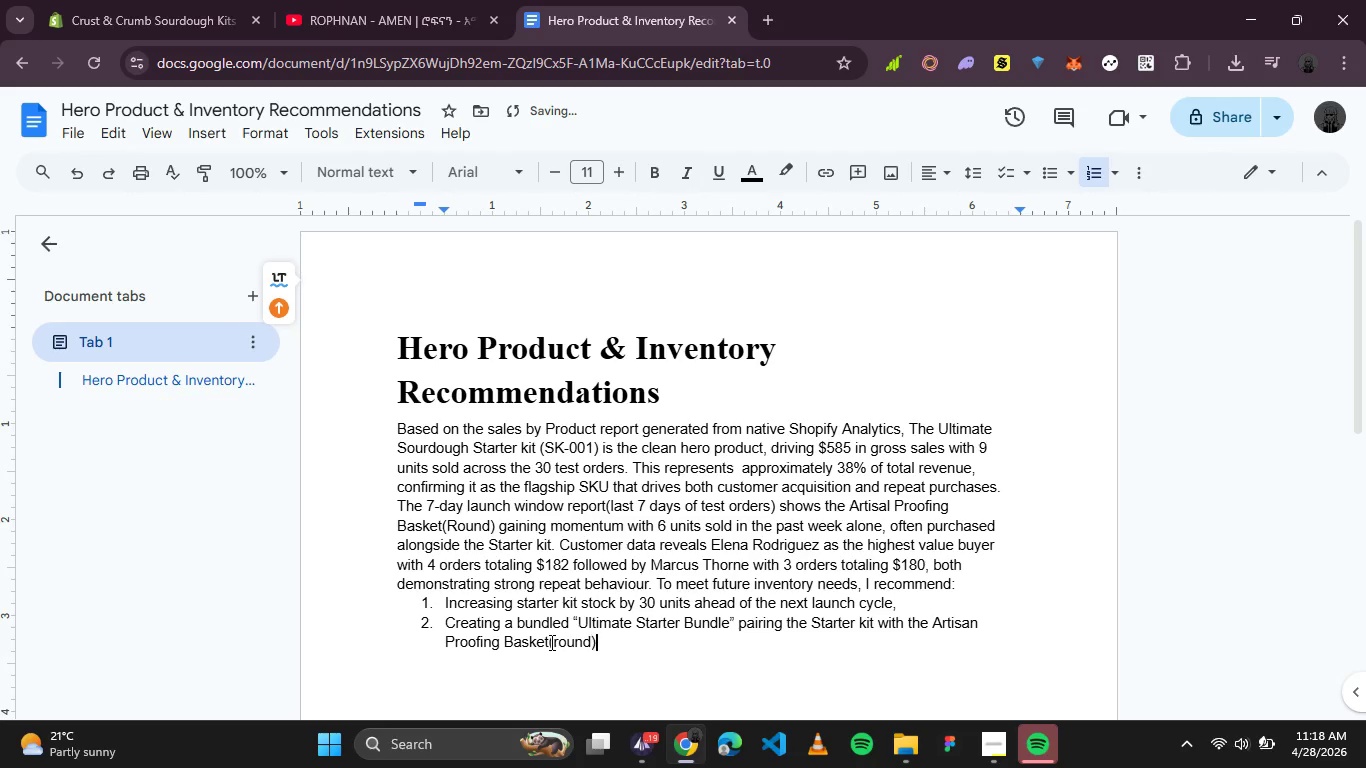 
key(ArrowRight)
 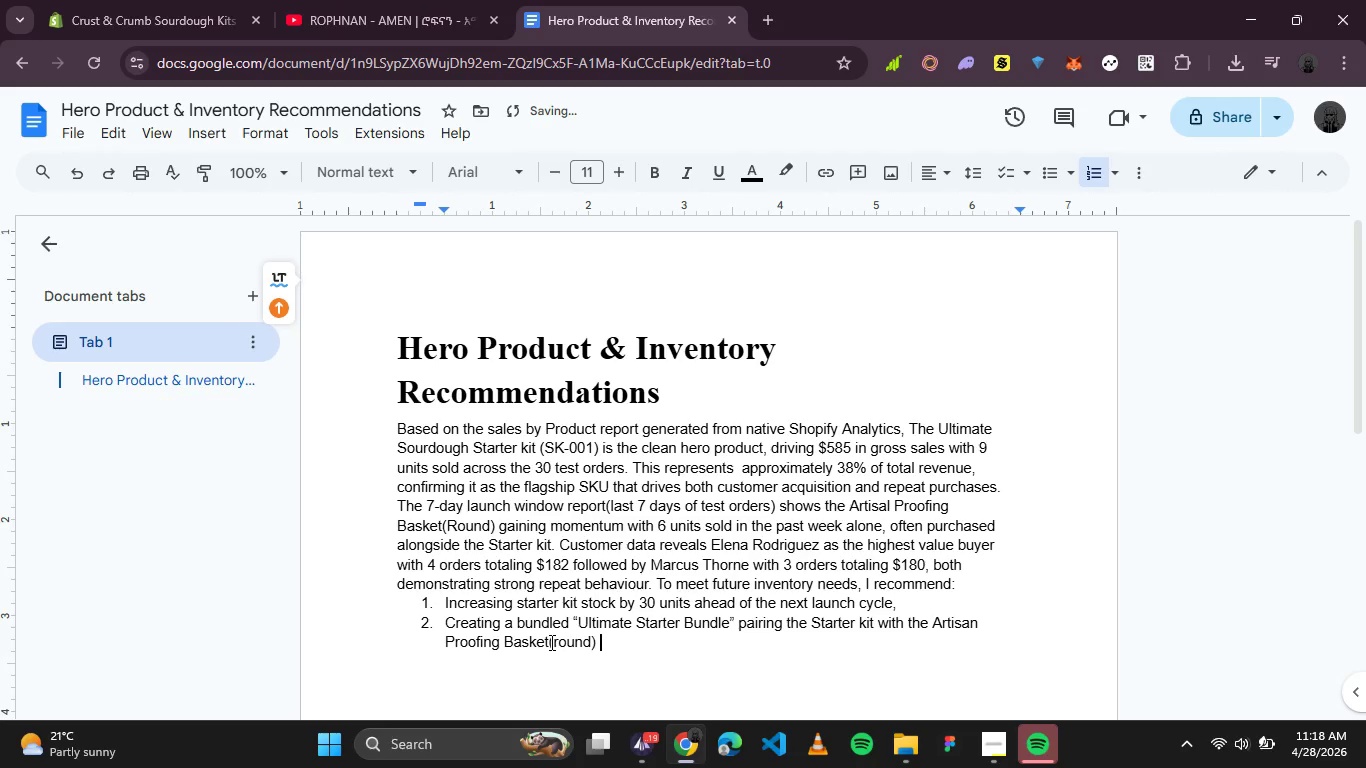 
type( at a 10%-15% discount, as customers who bought )
 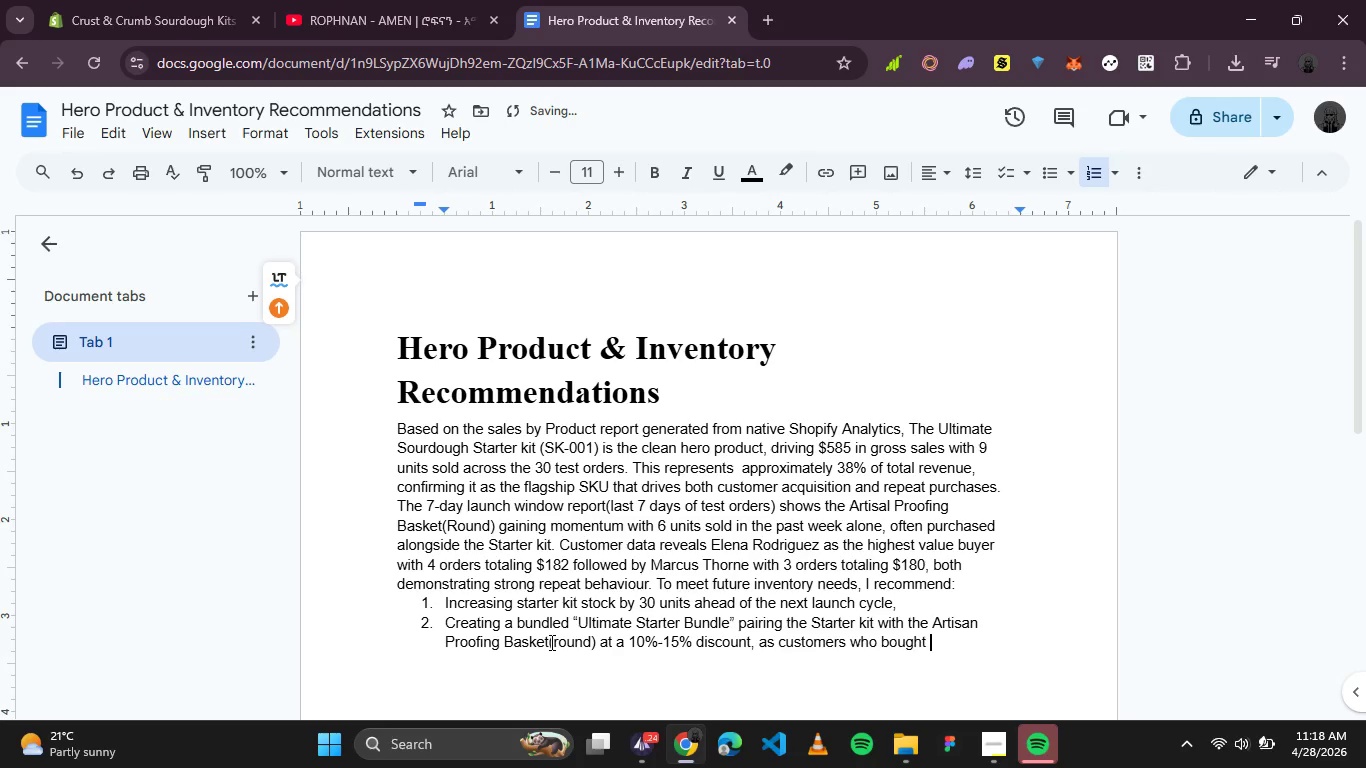 
type(one often bought the other )
 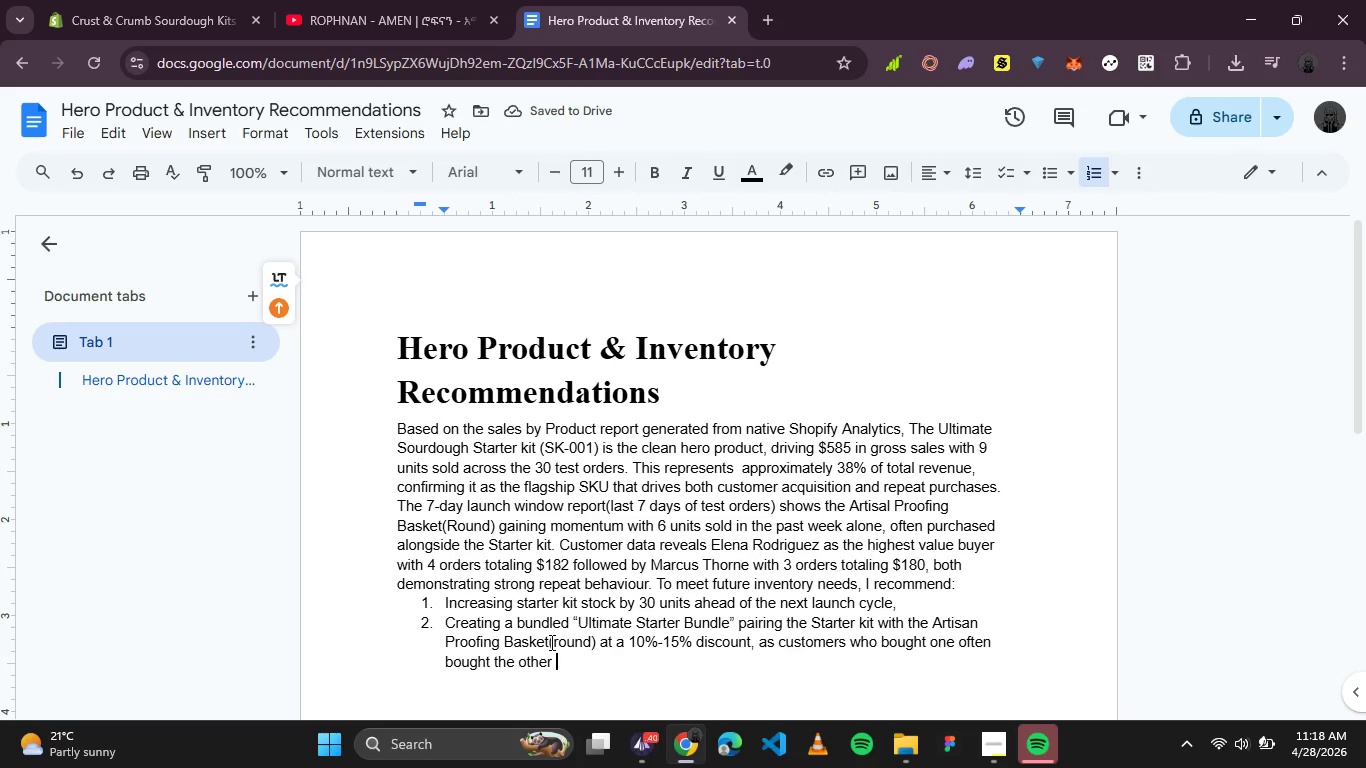 
key(Backspace)
type(, and )
 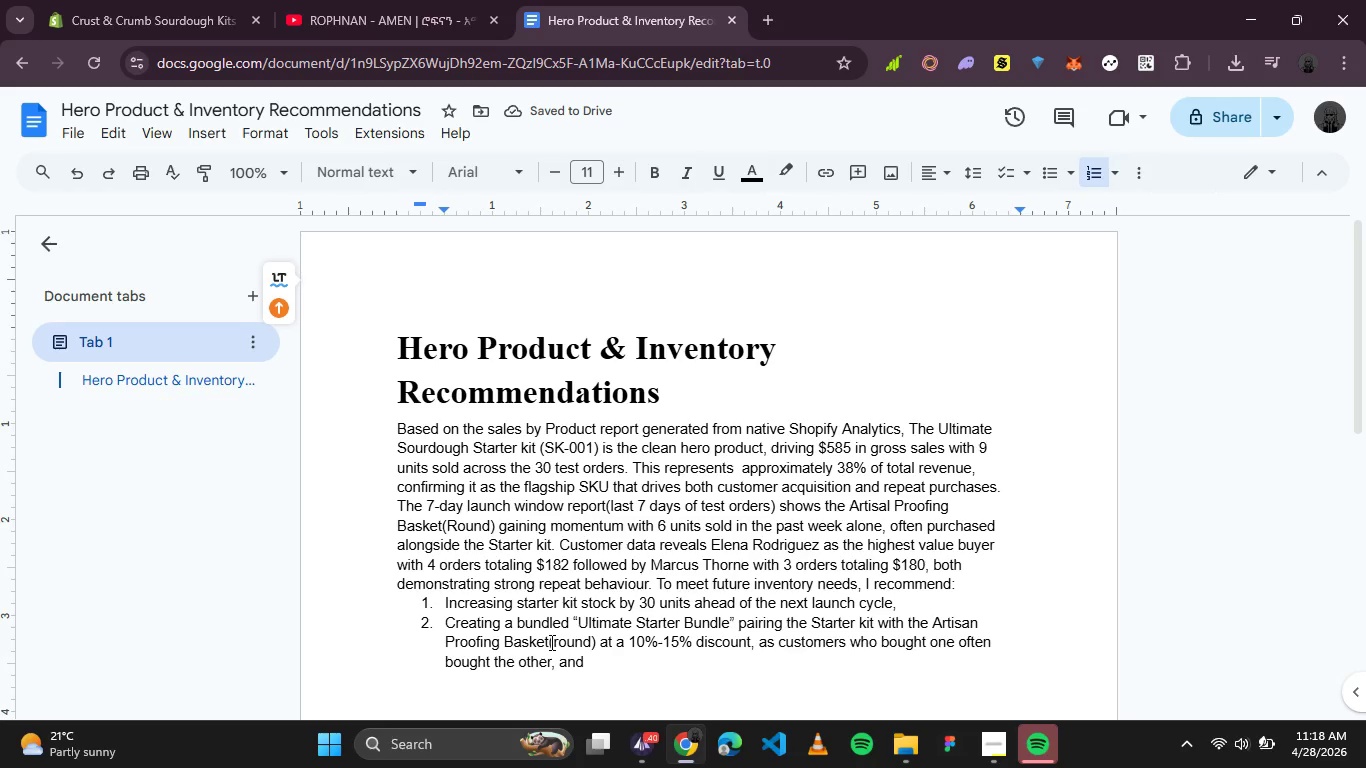 
key(Enter)
 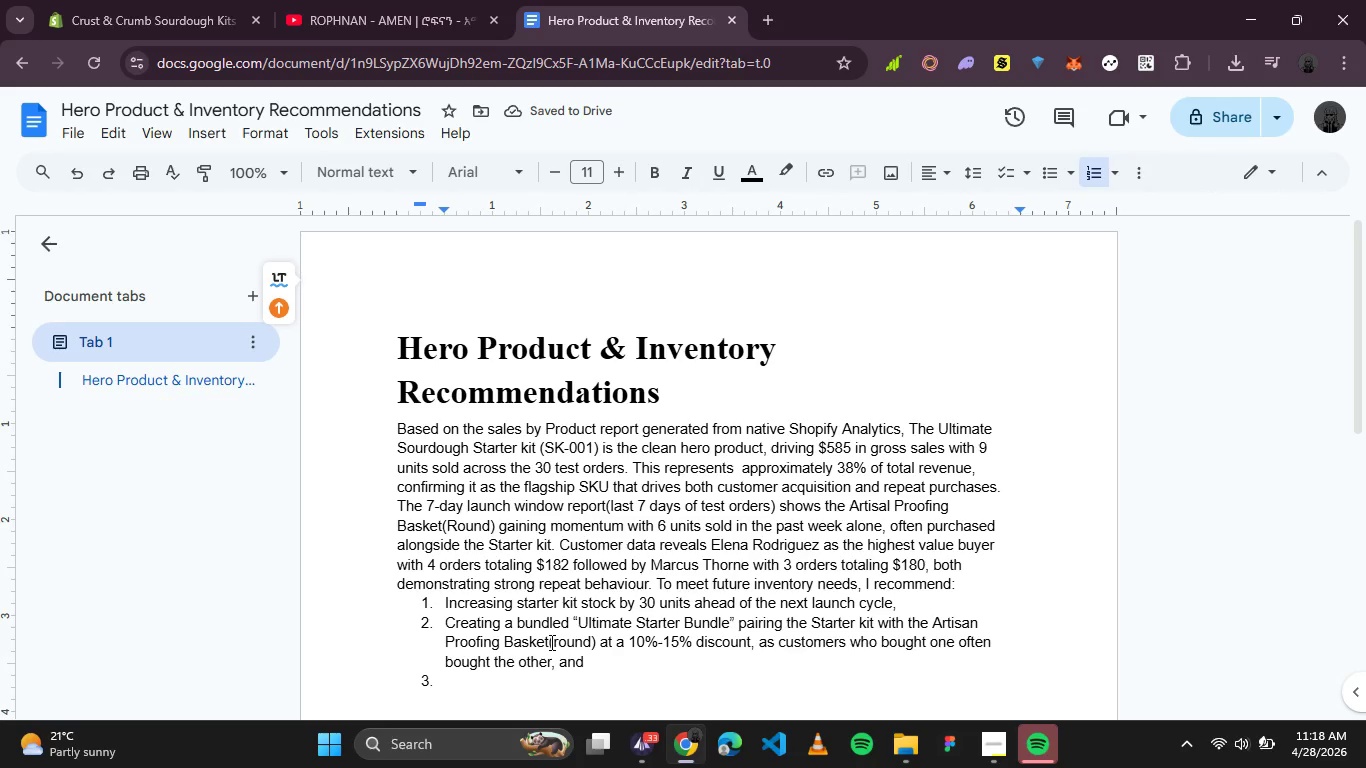 
type(Impleme )
key(Backspace)
type(nting those)
key(Backspace)
key(Backspace)
key(Backspace)
key(Backspace)
key(Backspace)
key(Backspace)
type( a targeted )
 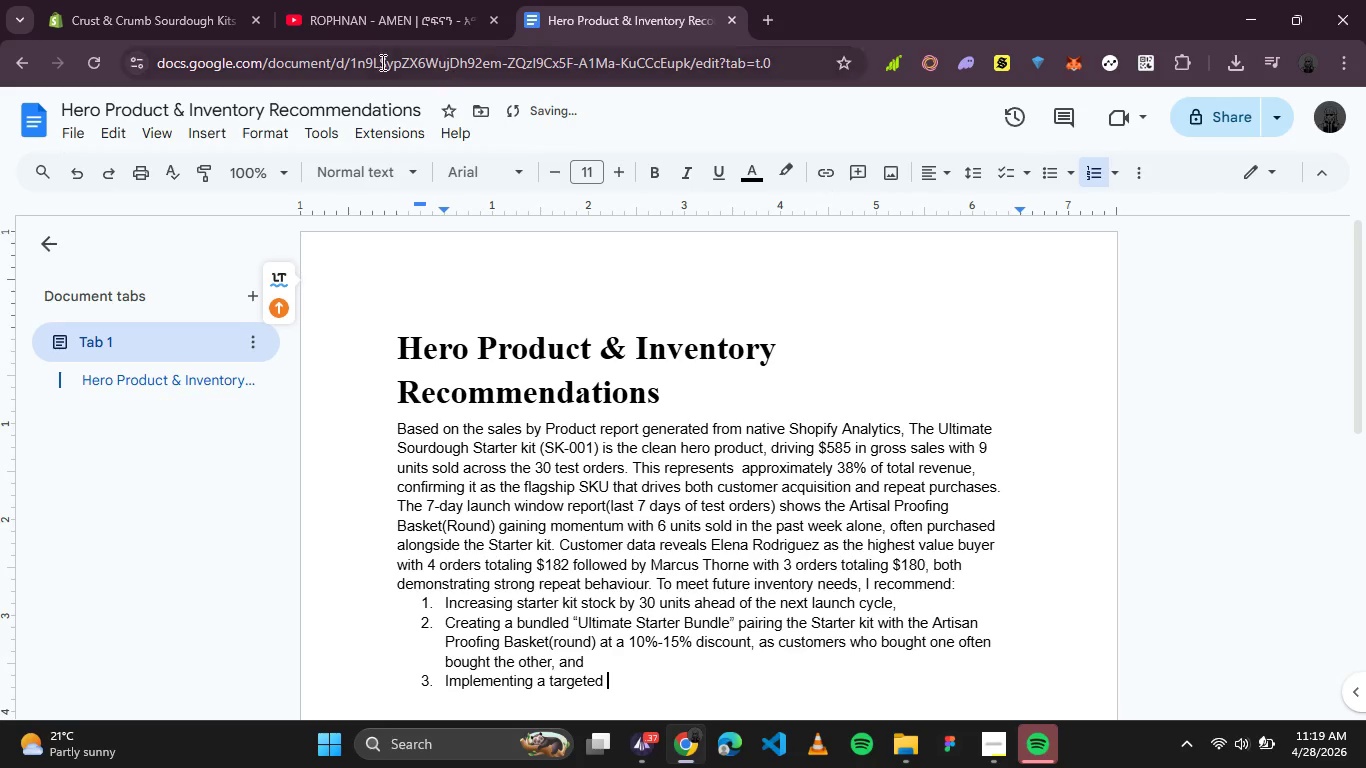 
left_click([419, 0])
 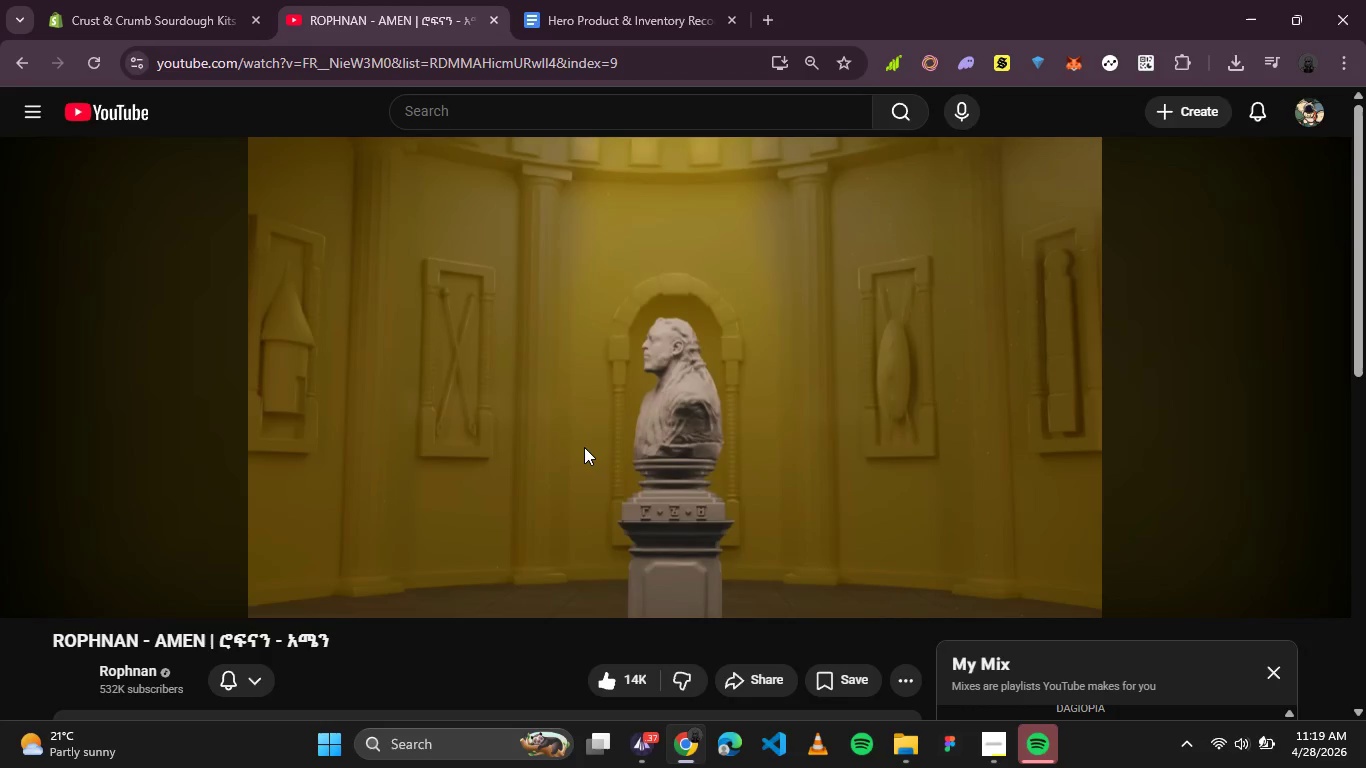 
left_click([584, 447])
 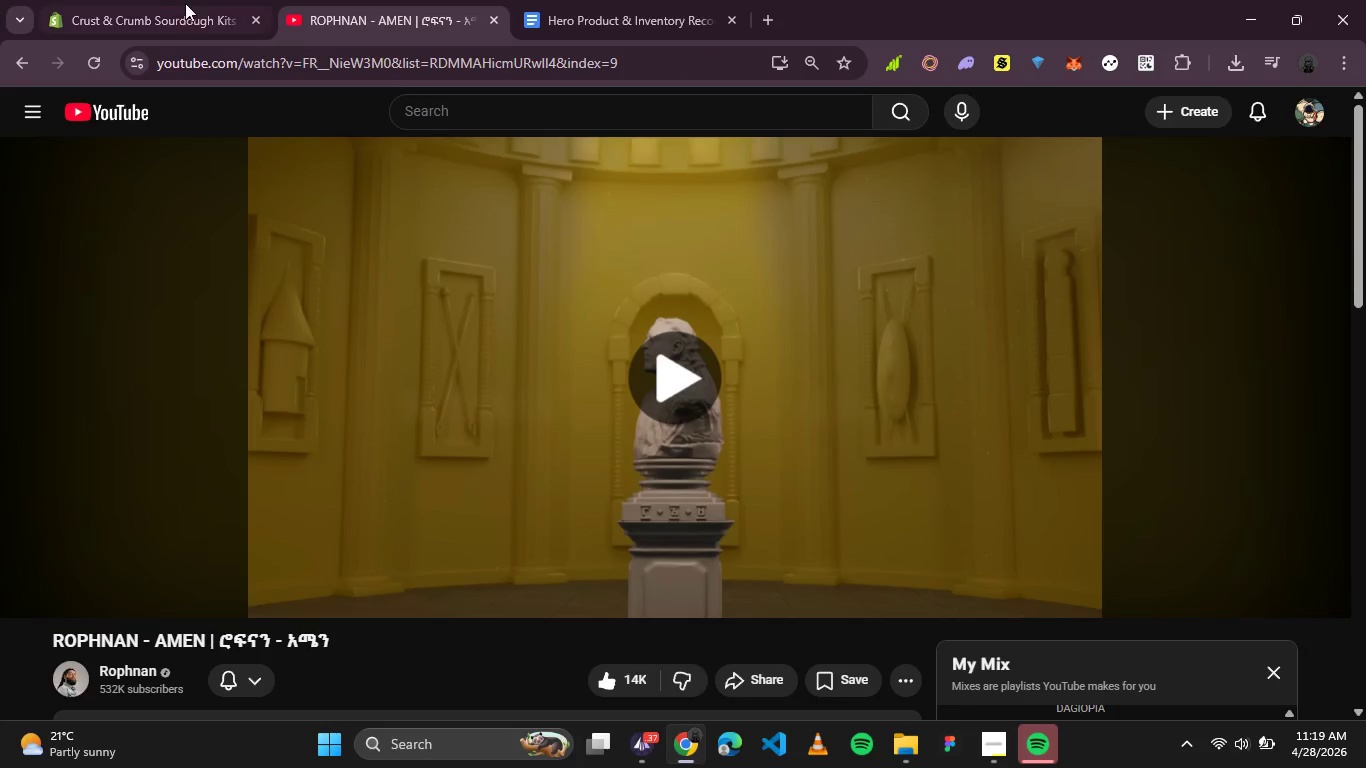 
left_click([190, 3])
 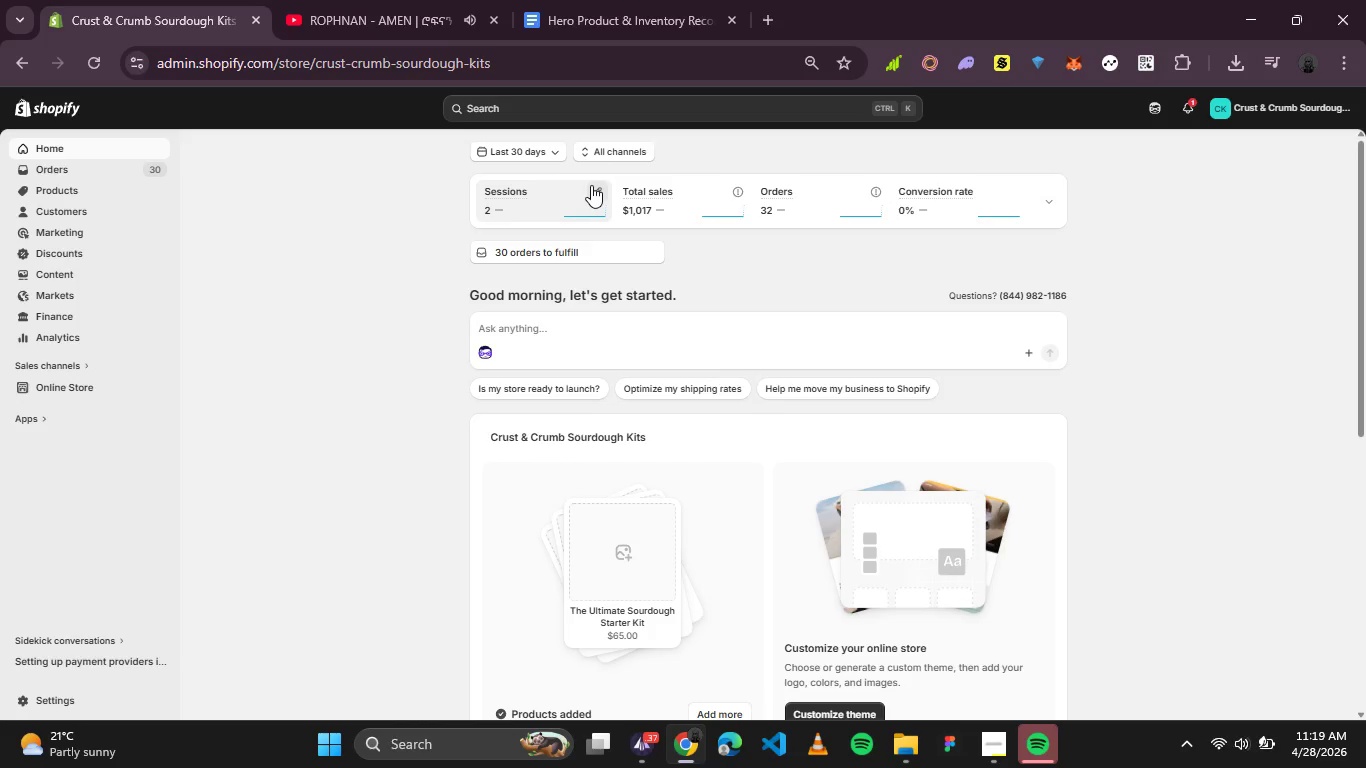 
key(MediaTrackNext)
 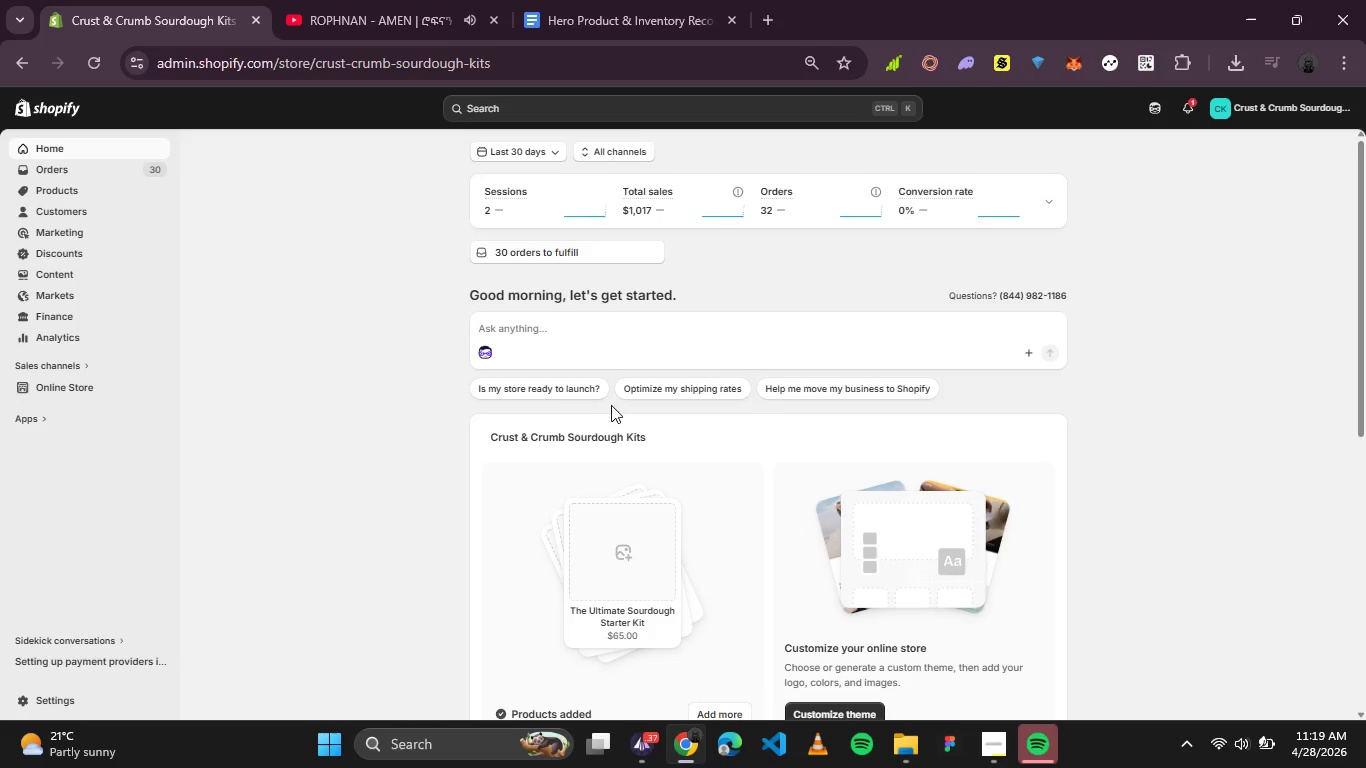 
scroll: coordinate [432, 364], scroll_direction: down, amount: 2.0
 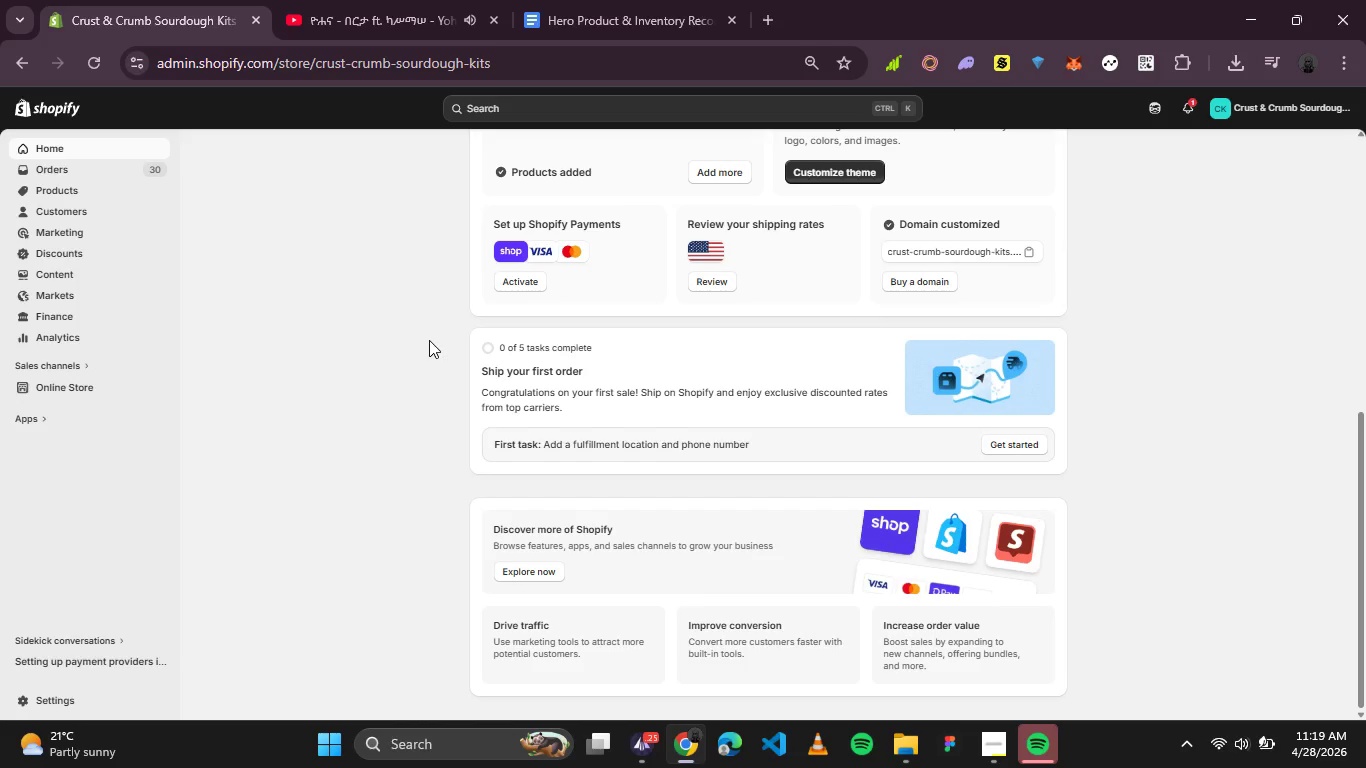 
scroll: coordinate [429, 340], scroll_direction: up, amount: 3.0
 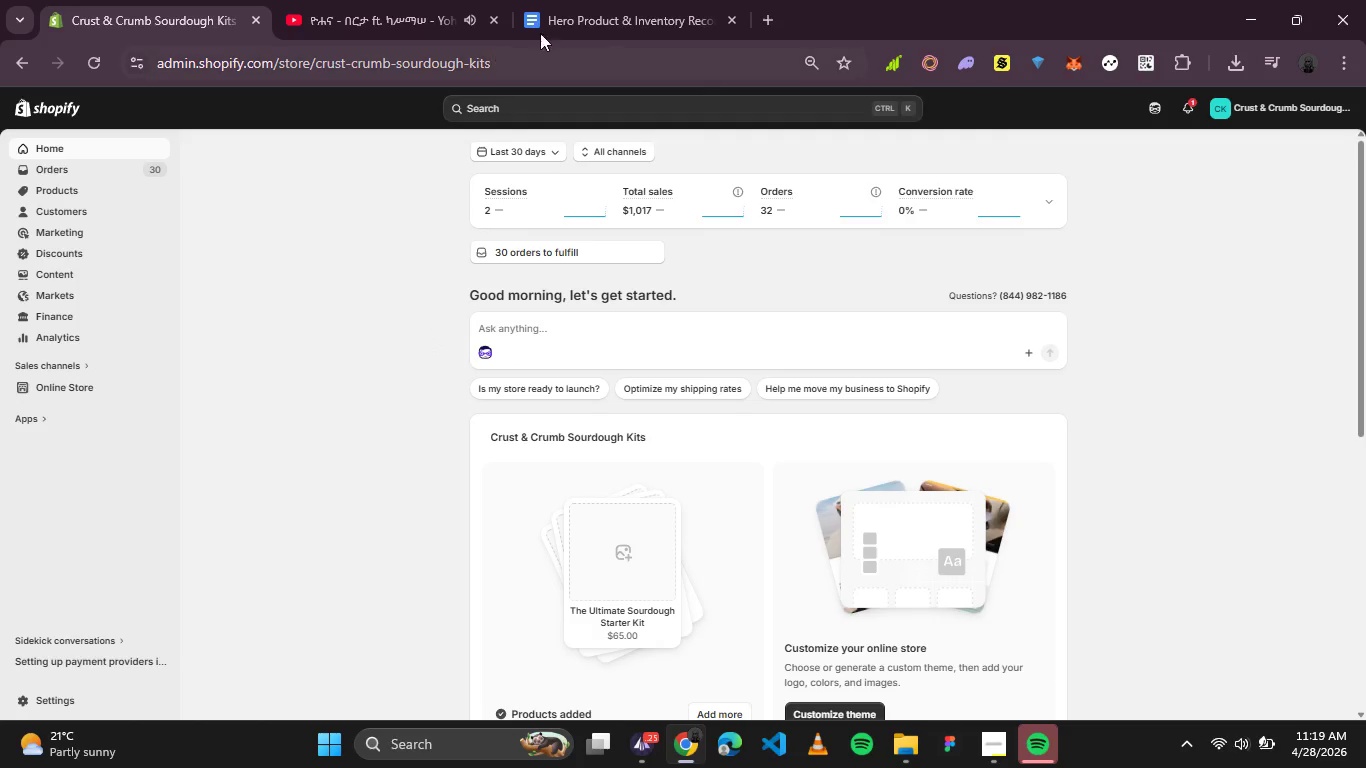 
left_click([639, 3])
 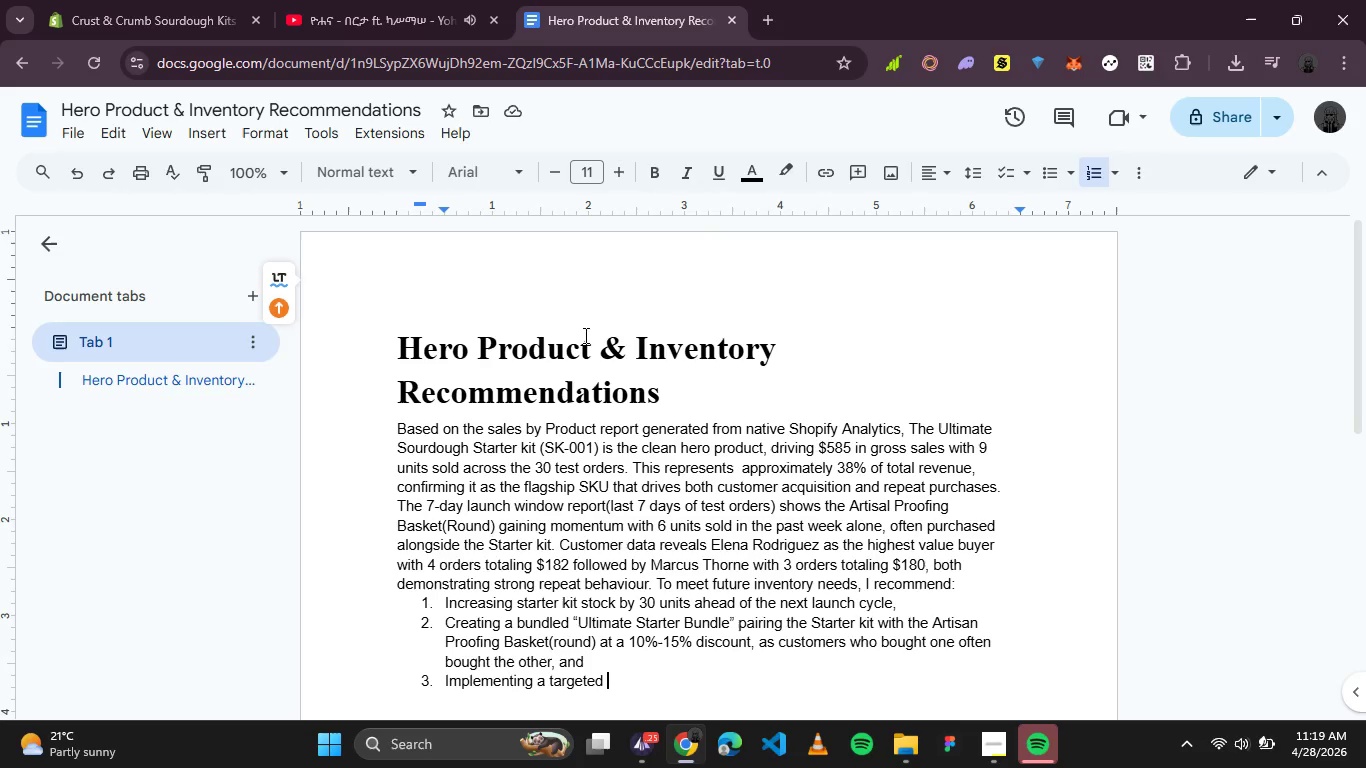 
scroll: coordinate [599, 361], scroll_direction: none, amount: 0.0
 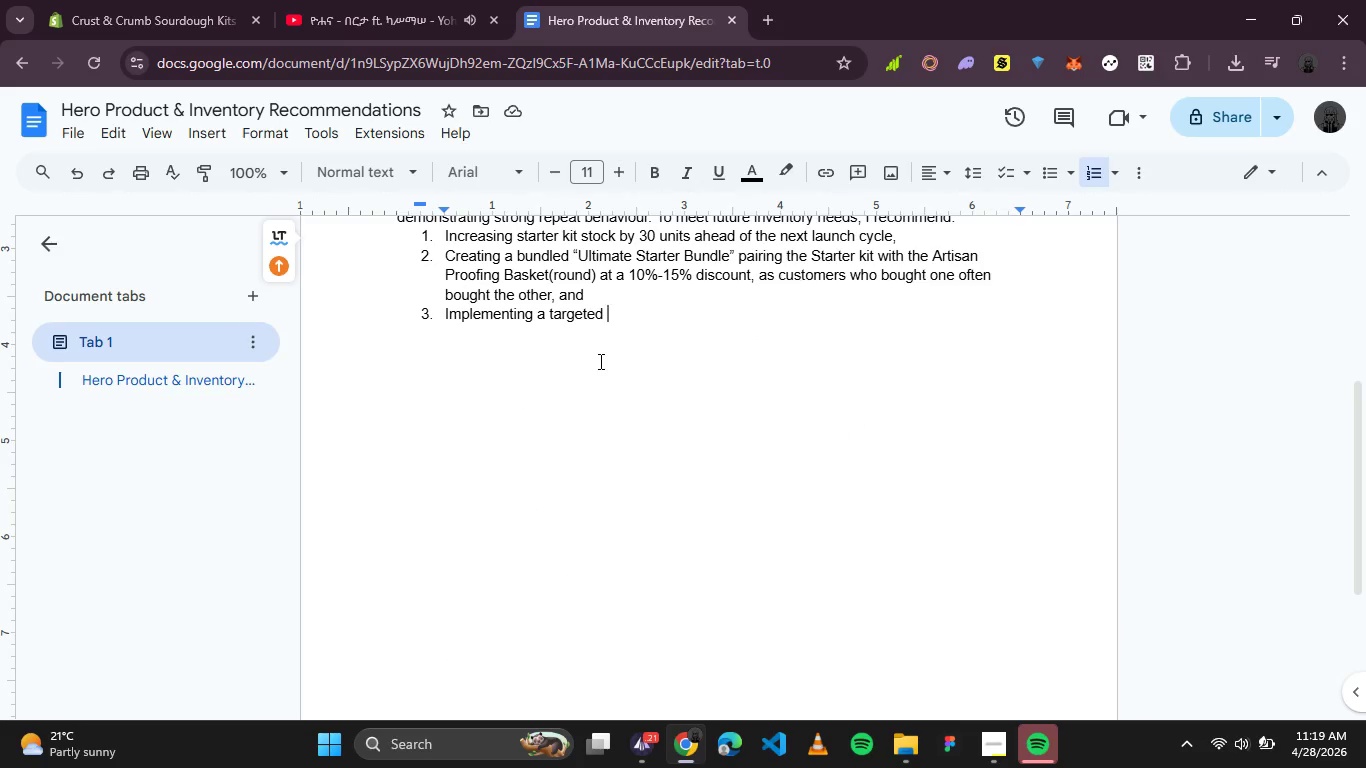 
wait(5.48)
 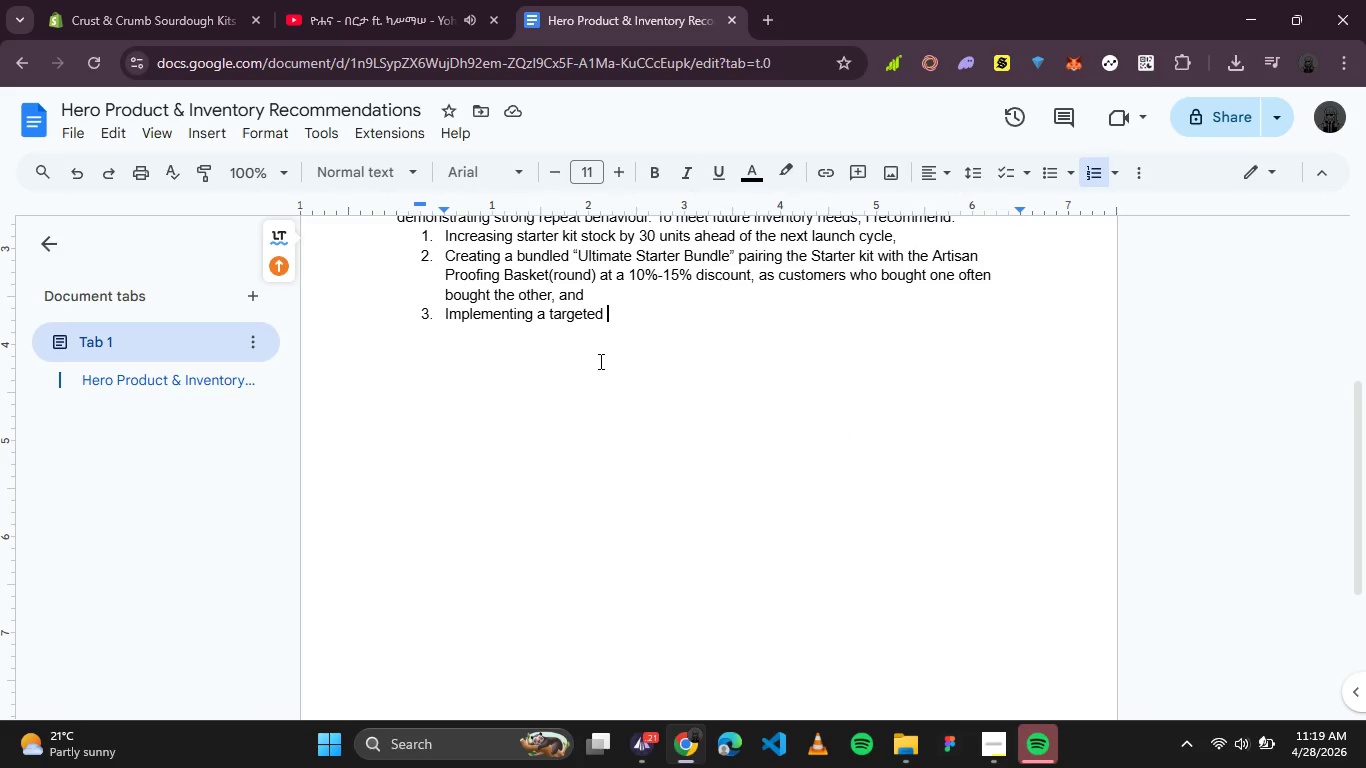 
type(lot)
key(Backspace)
type(yalty email campaign for Elena Rodruiges )
 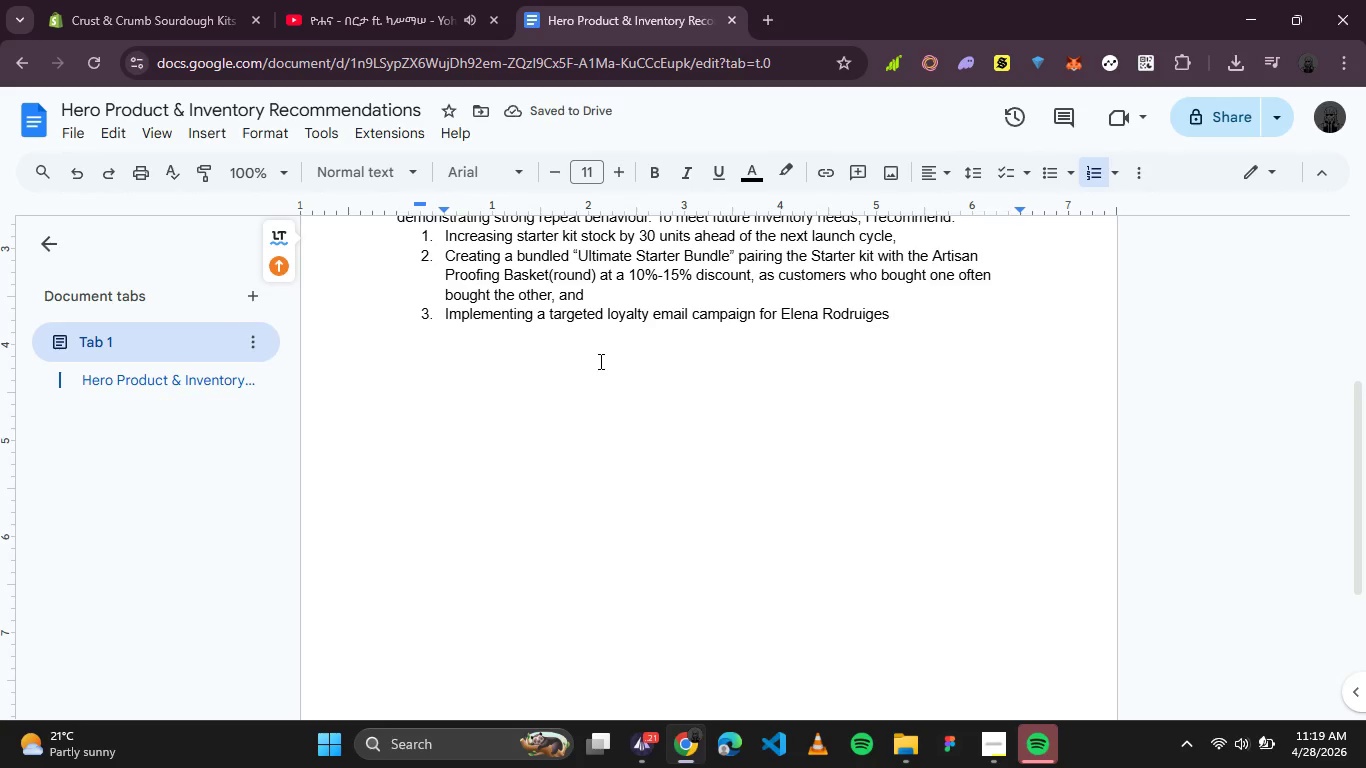 
key(Backspace)
key(Backspace)
key(Backspace)
key(Backspace)
key(Backspace)
key(Backspace)
type(iguez)
 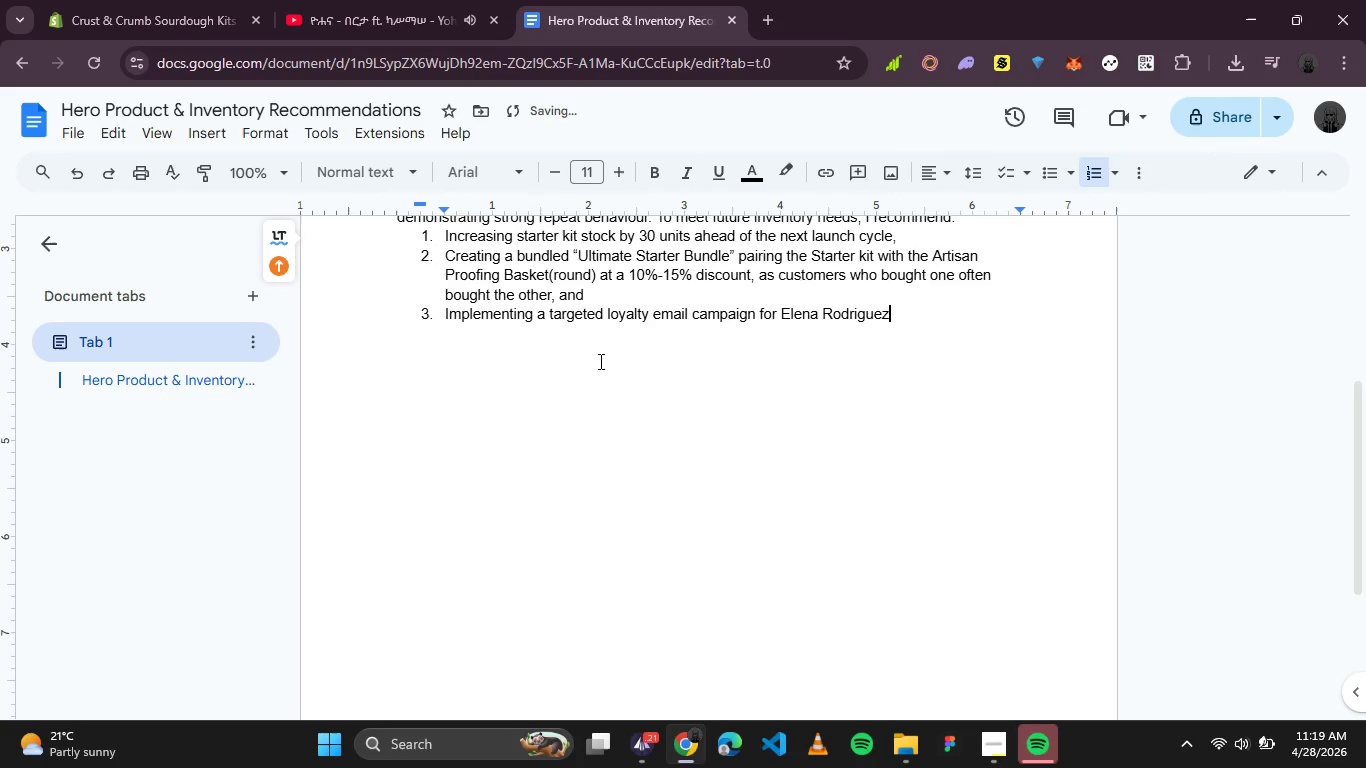 
type(, Marcus Thorne, and the top 5 customers identified in the sales by customer)
 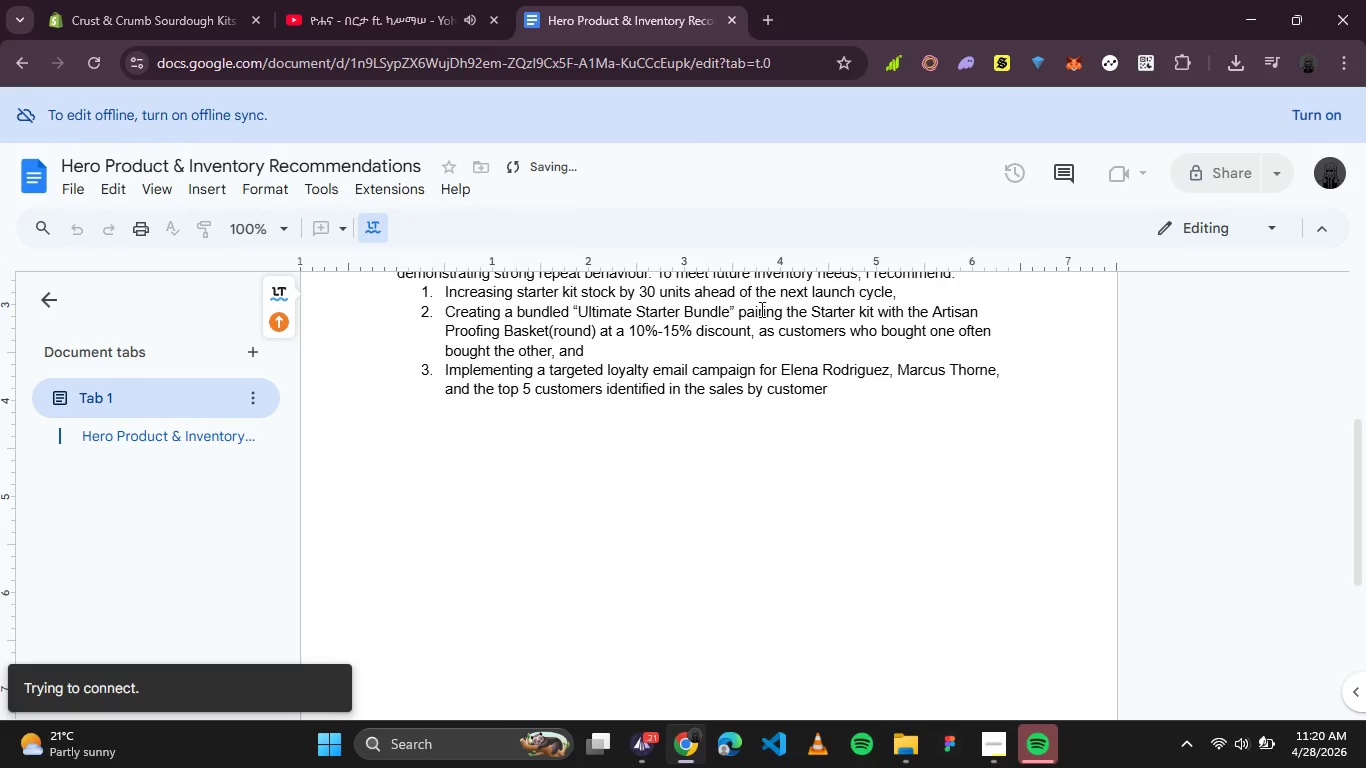 
wait(12.42)
 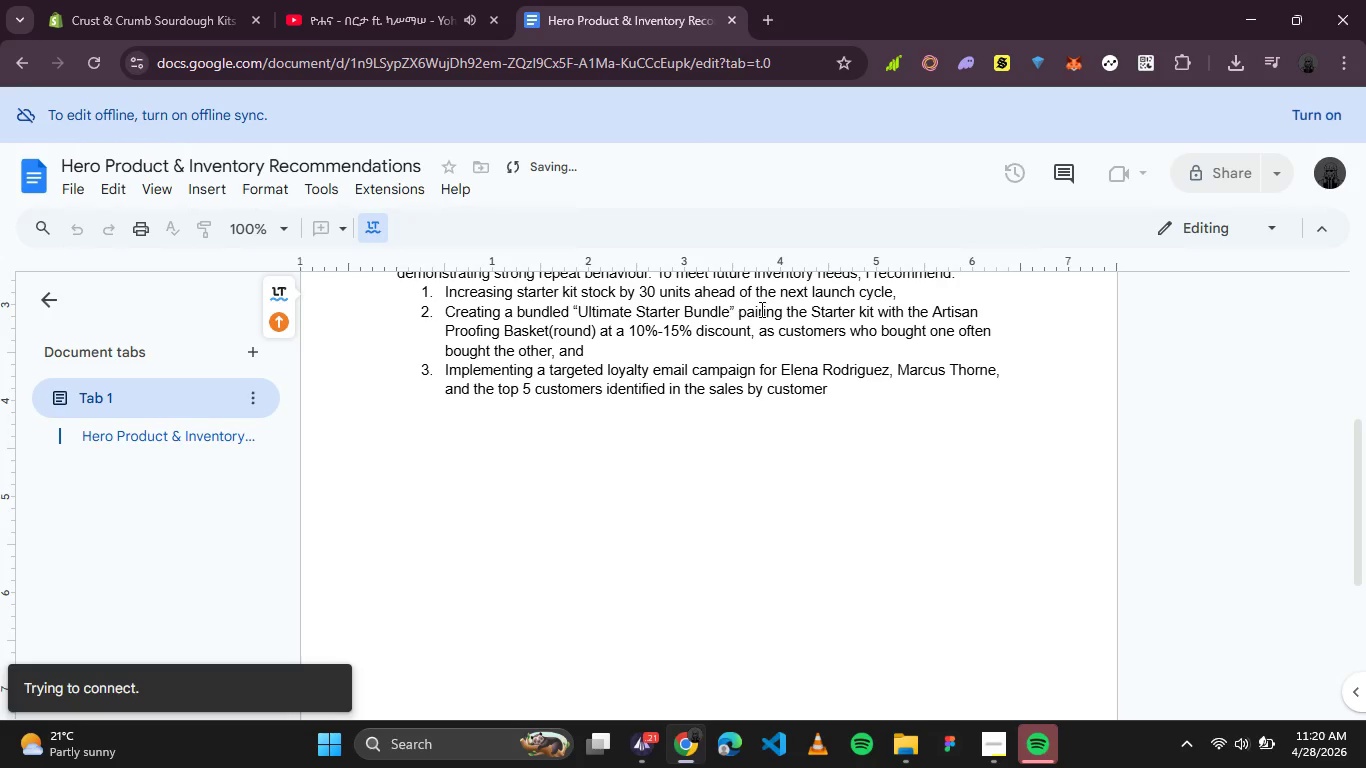 
left_click([181, 0])
 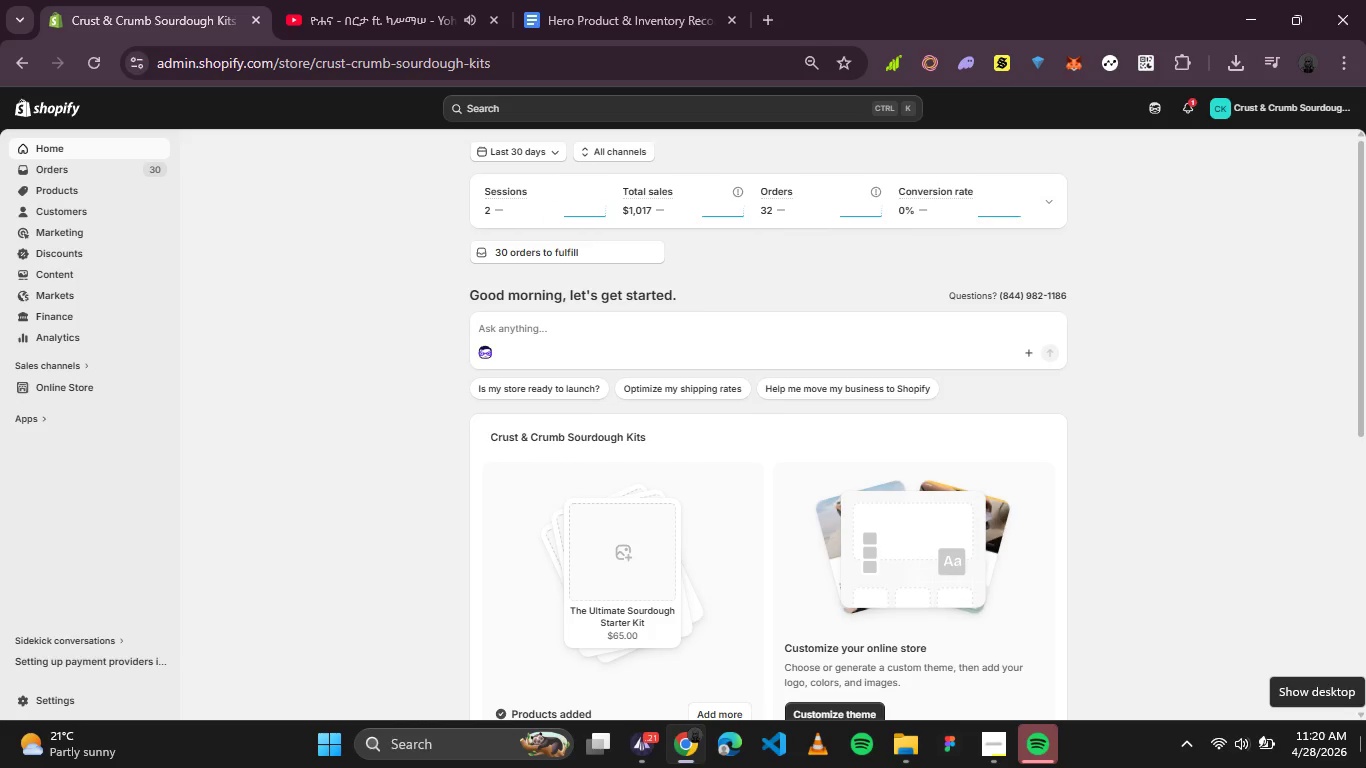 
wait(14.12)
 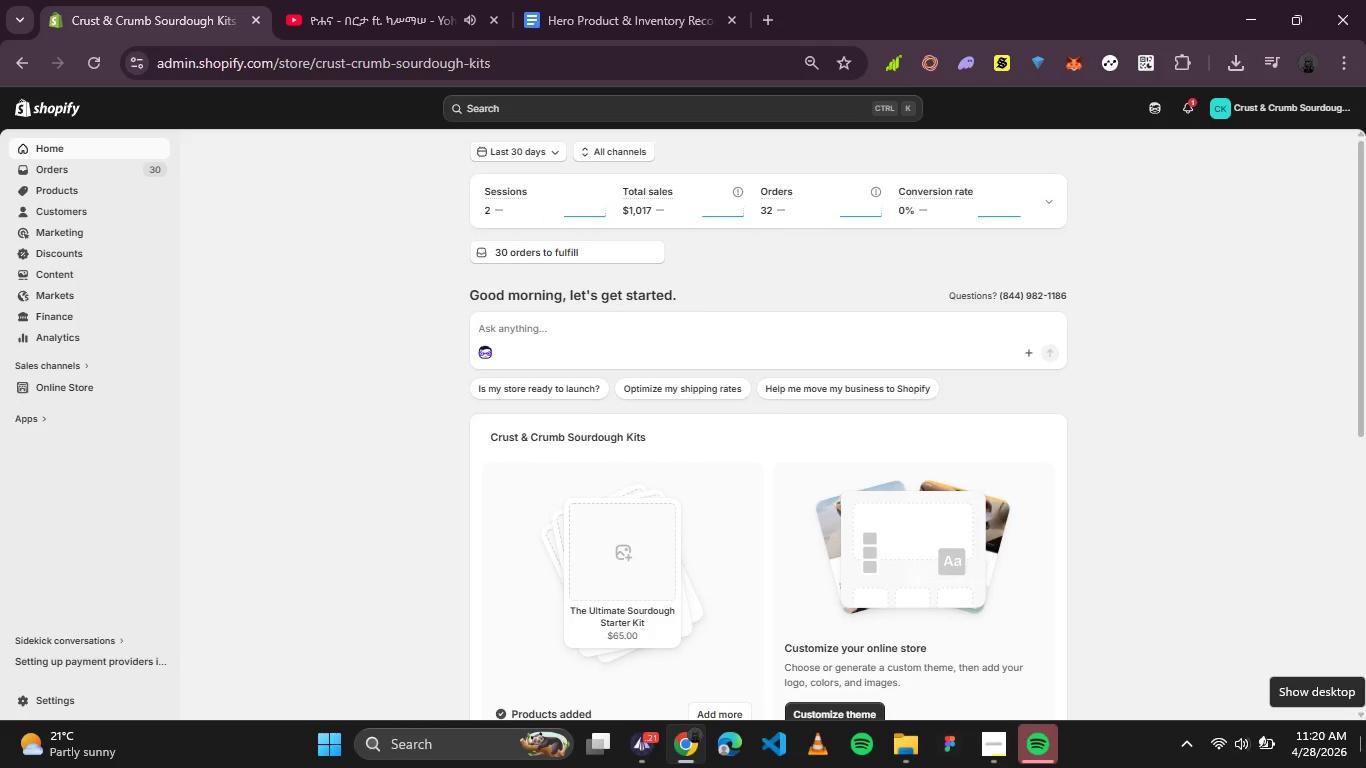 
left_click([1231, 751])
 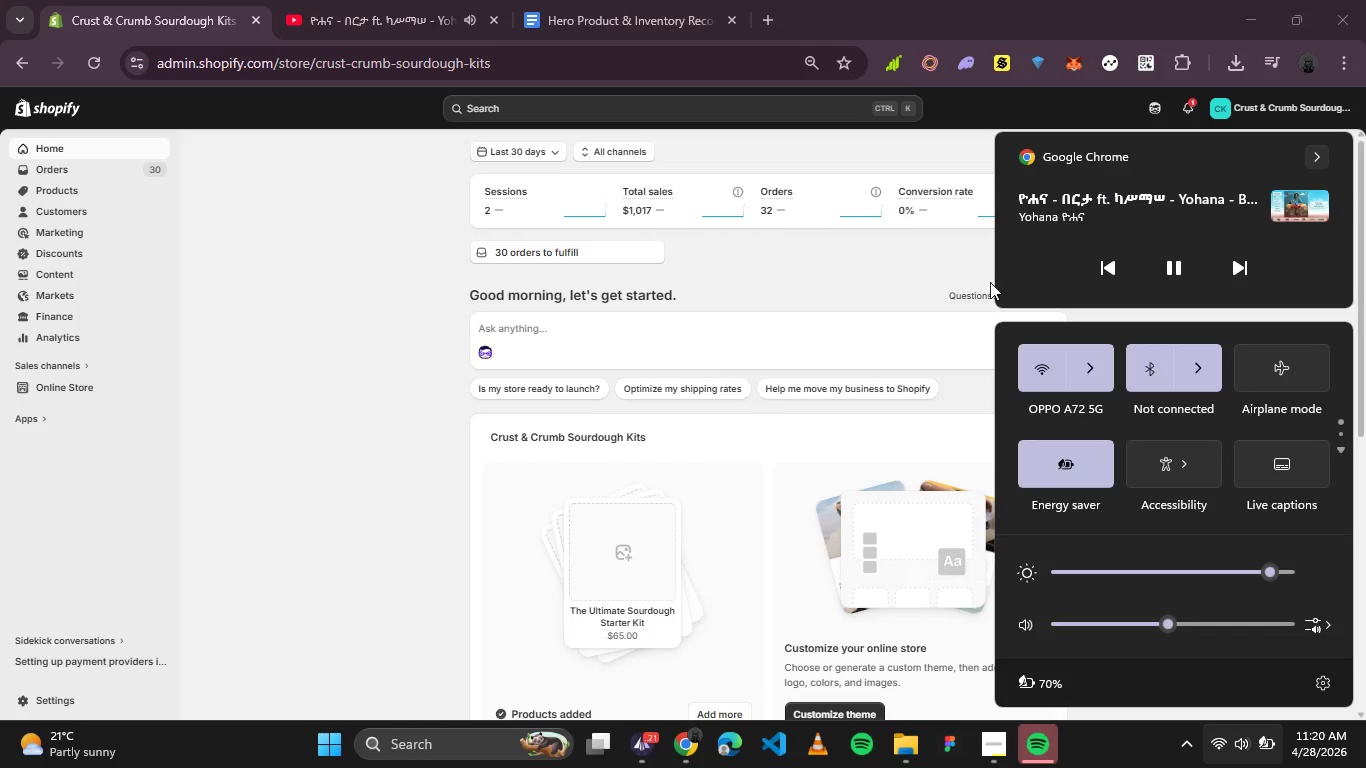 
left_click([310, 423])
 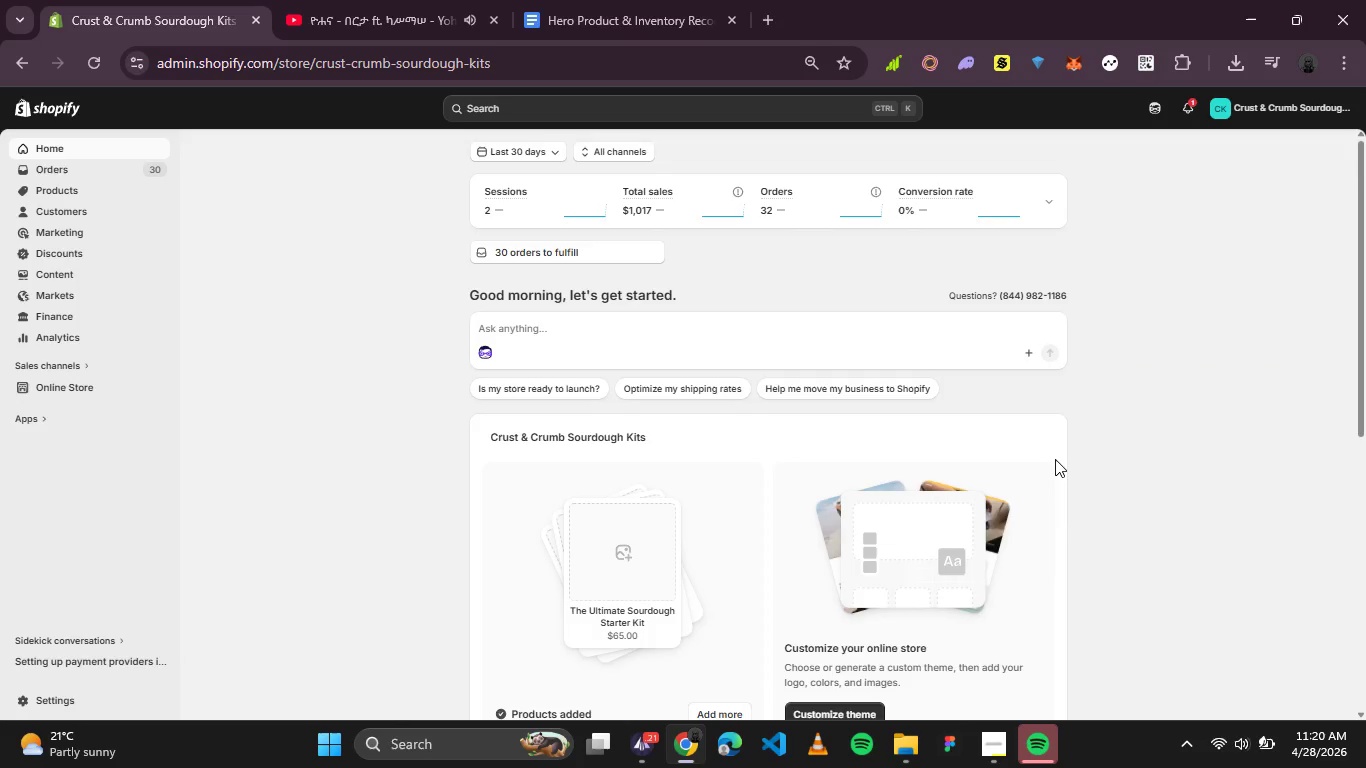 
scroll: coordinate [1055, 459], scroll_direction: down, amount: 2.0
 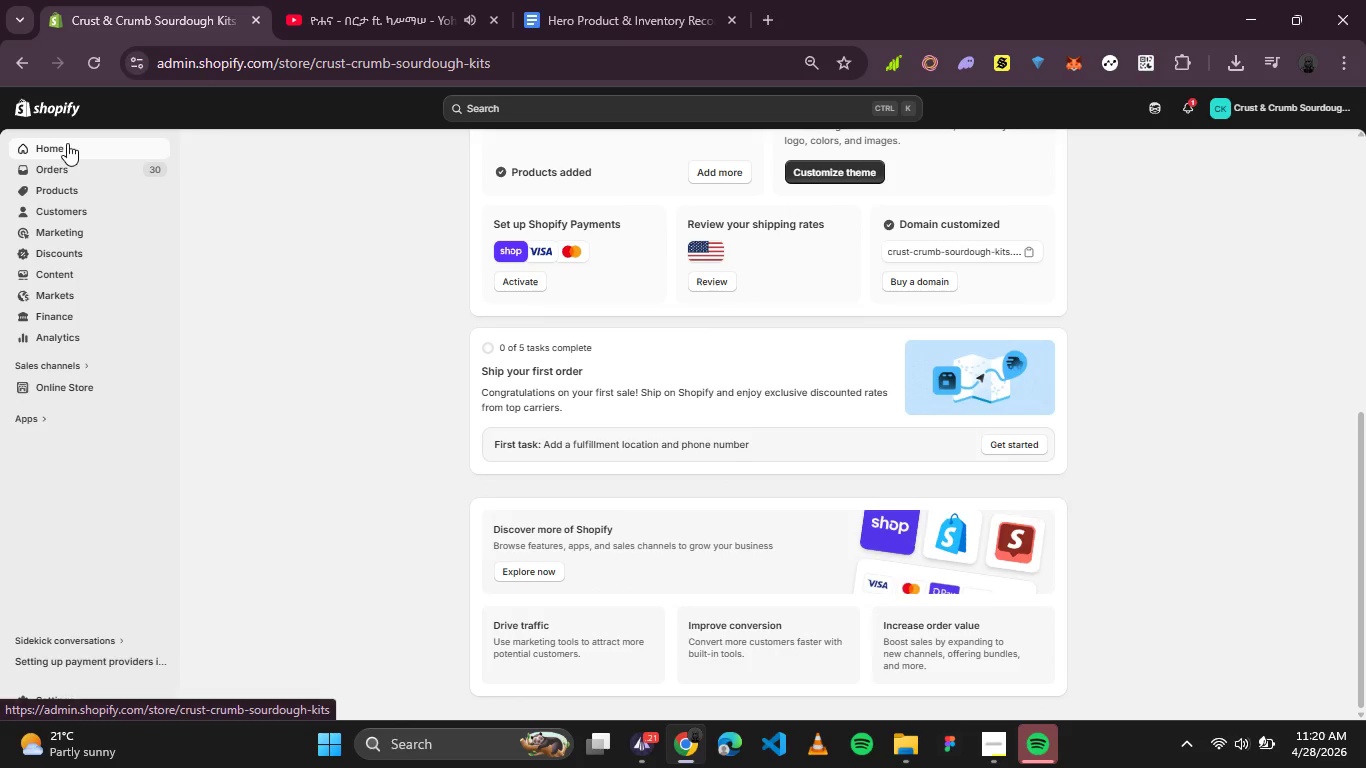 
left_click([60, 165])
 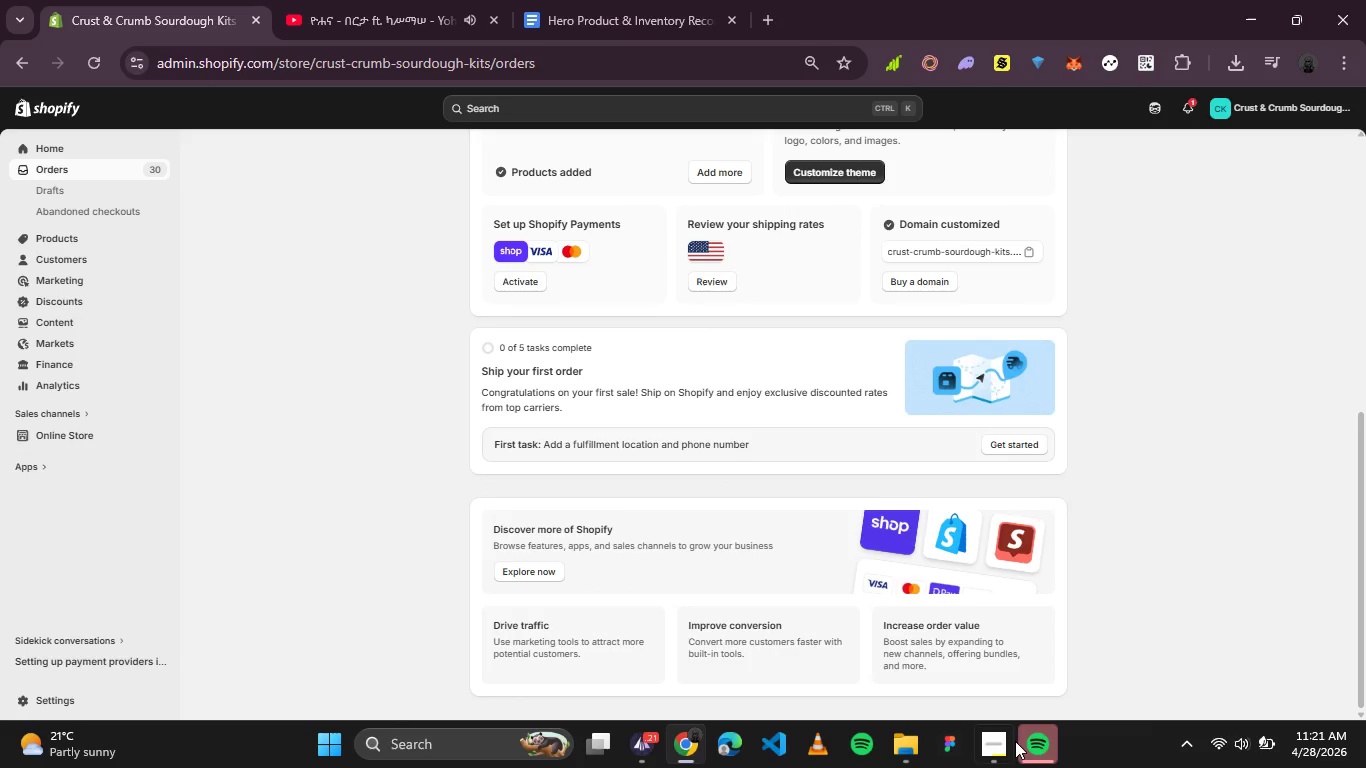 
left_click([1006, 747])